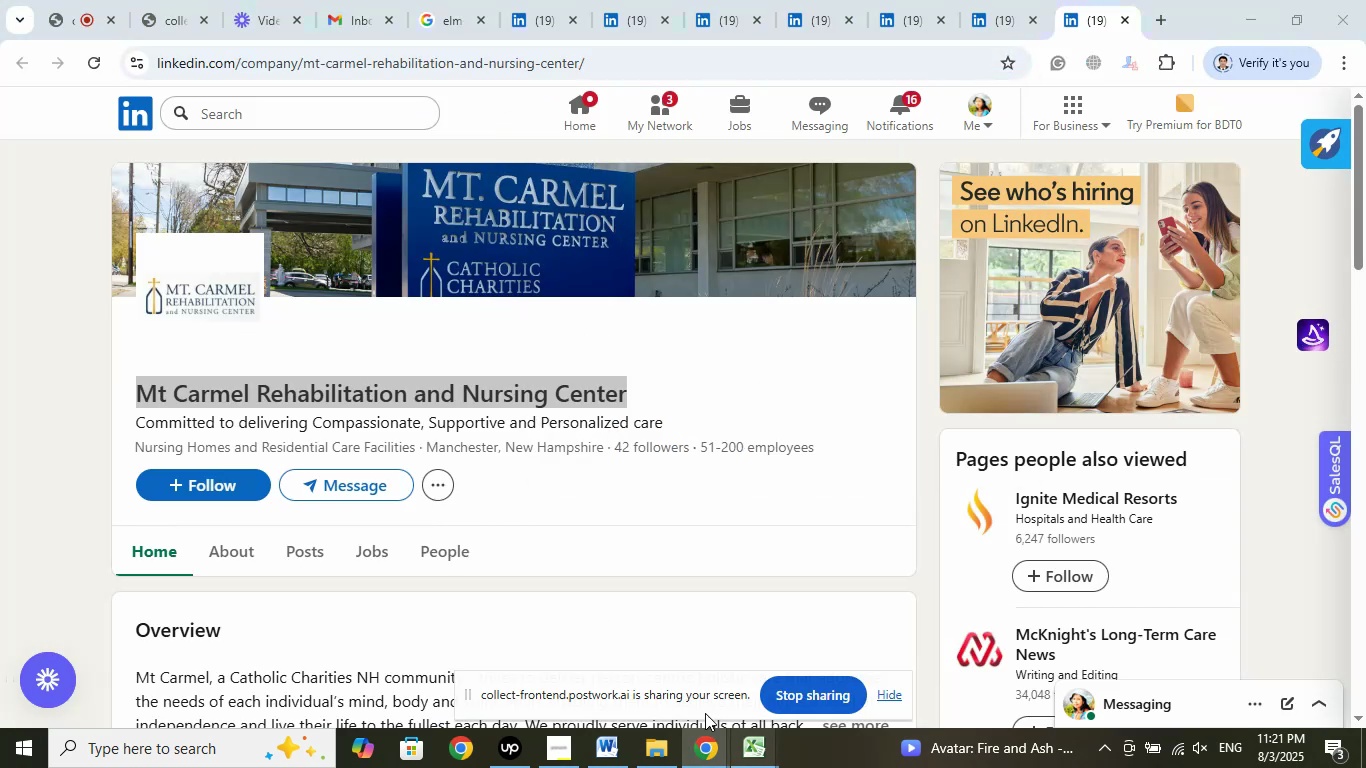 
double_click([656, 664])
 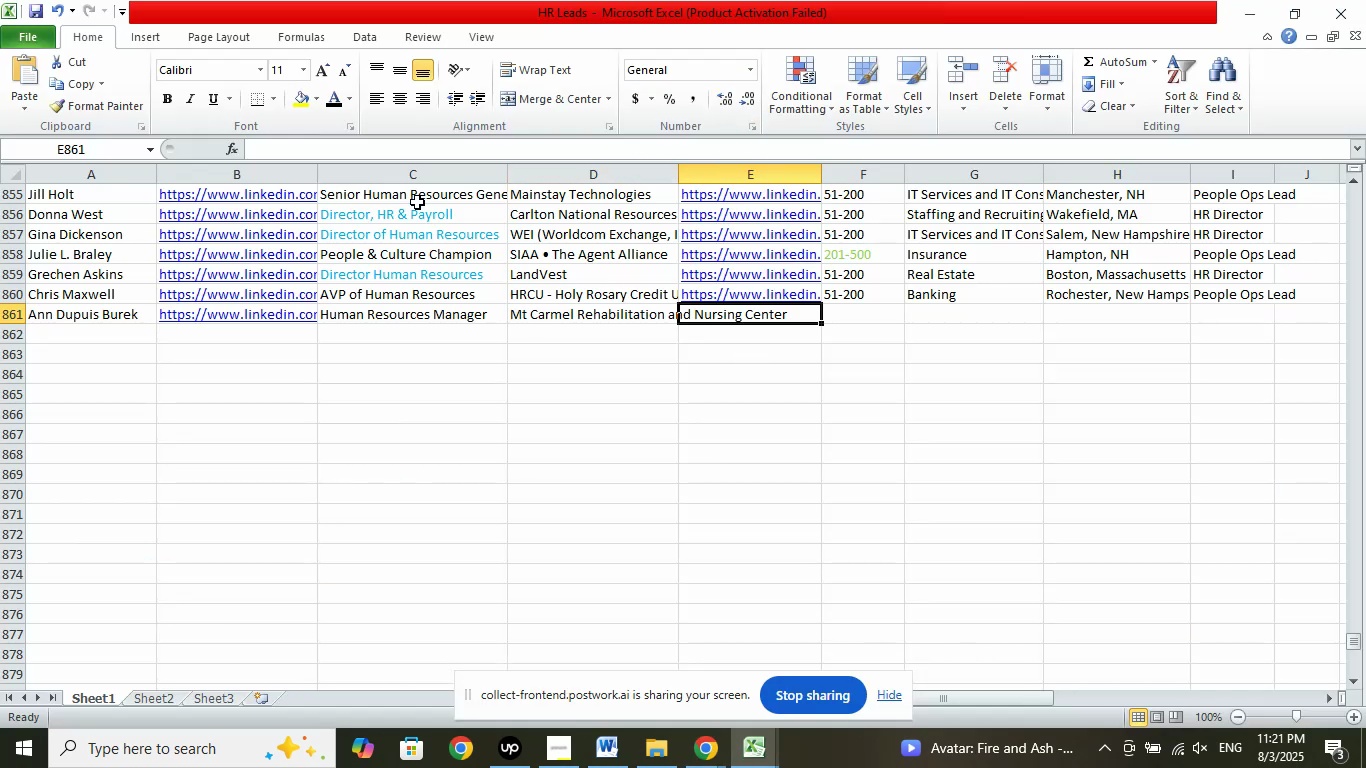 
left_click([409, 150])
 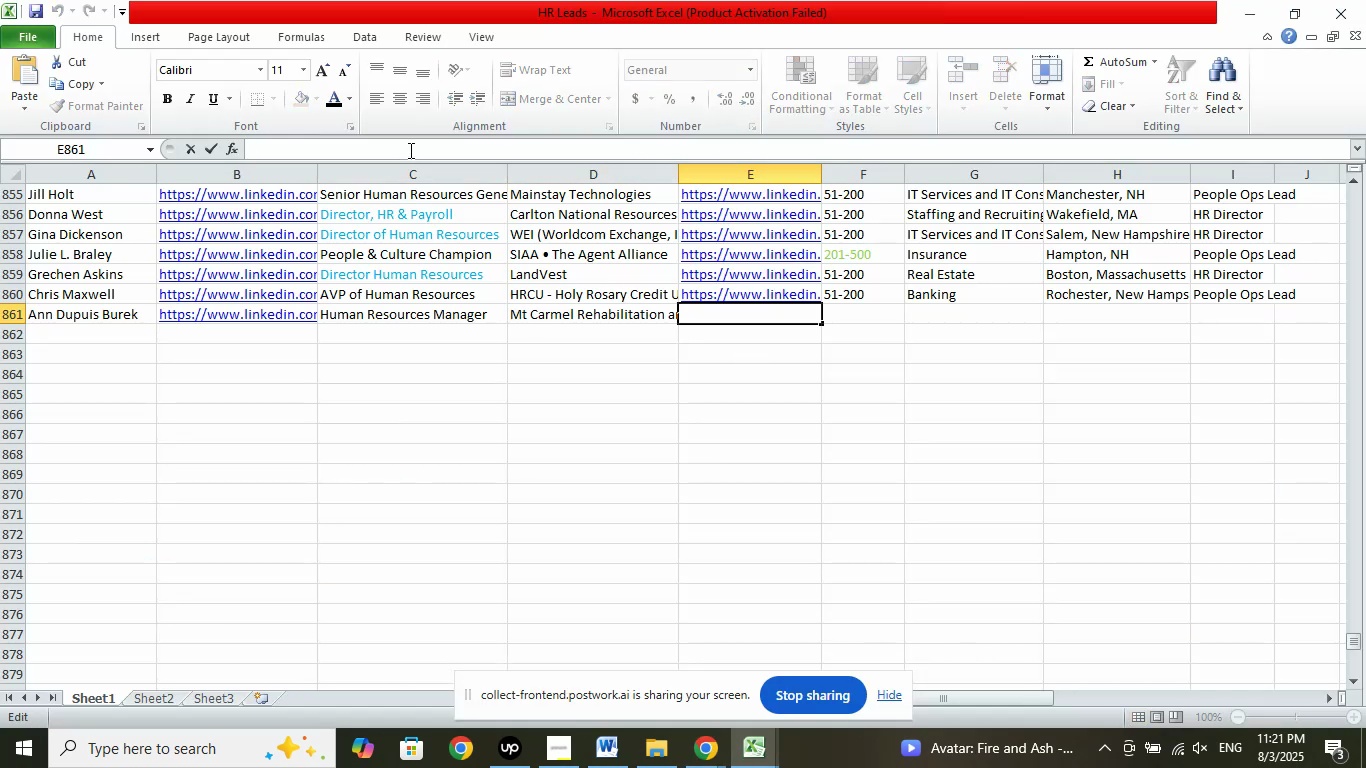 
right_click([409, 150])
 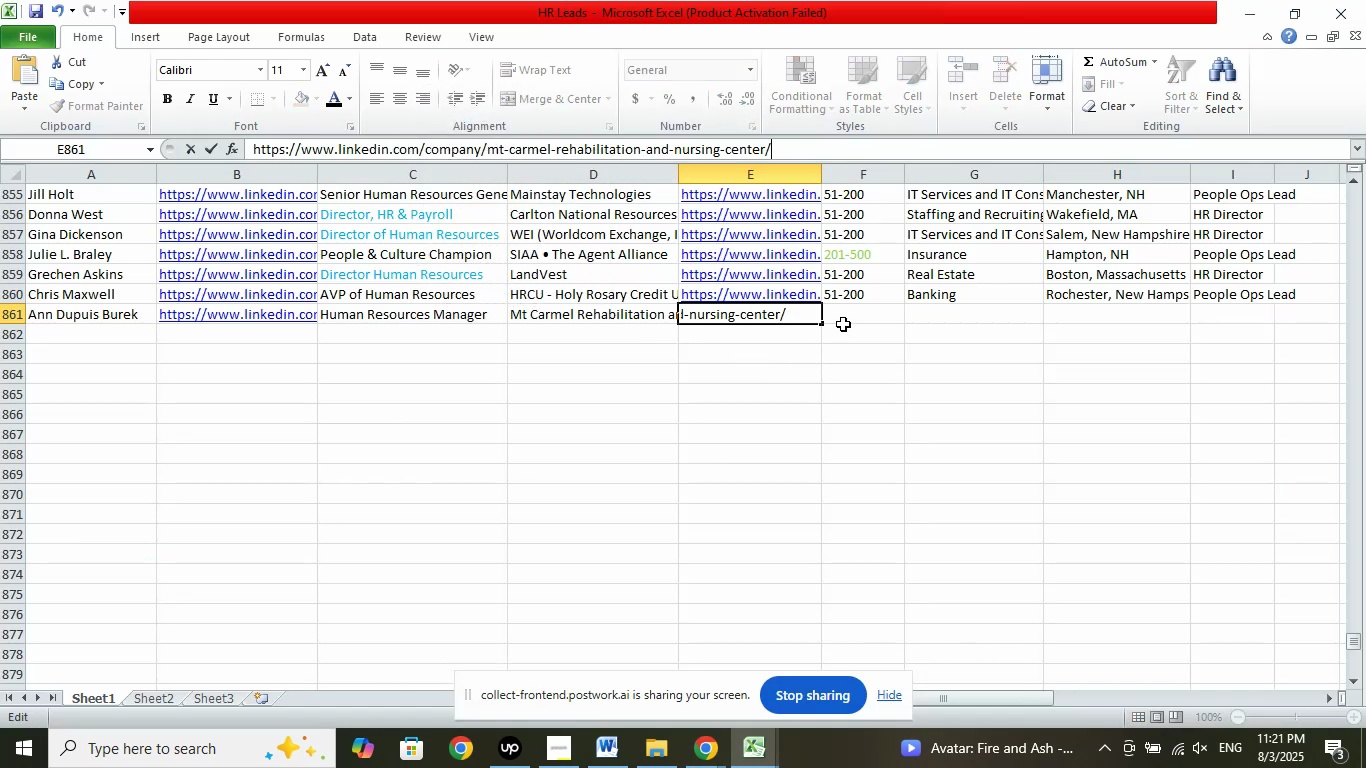 
left_click([845, 311])
 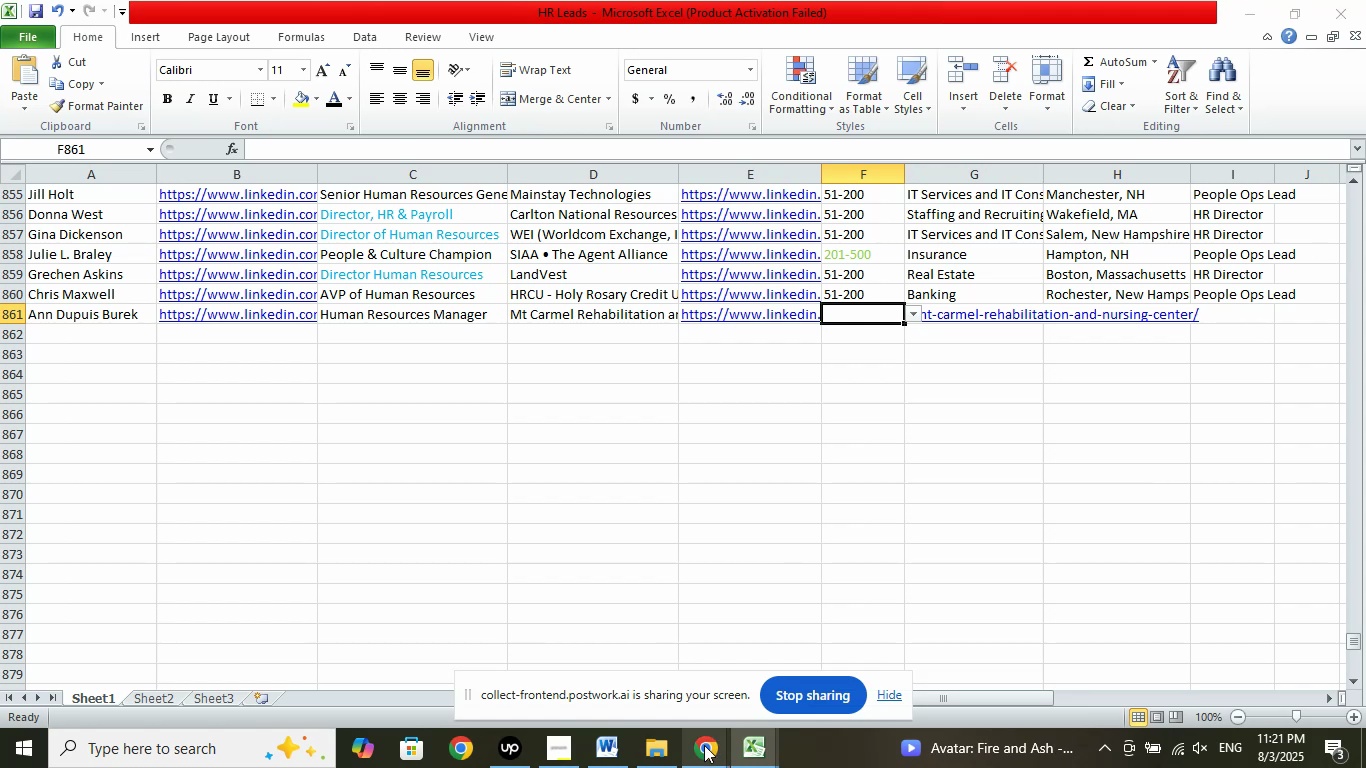 
double_click([642, 674])
 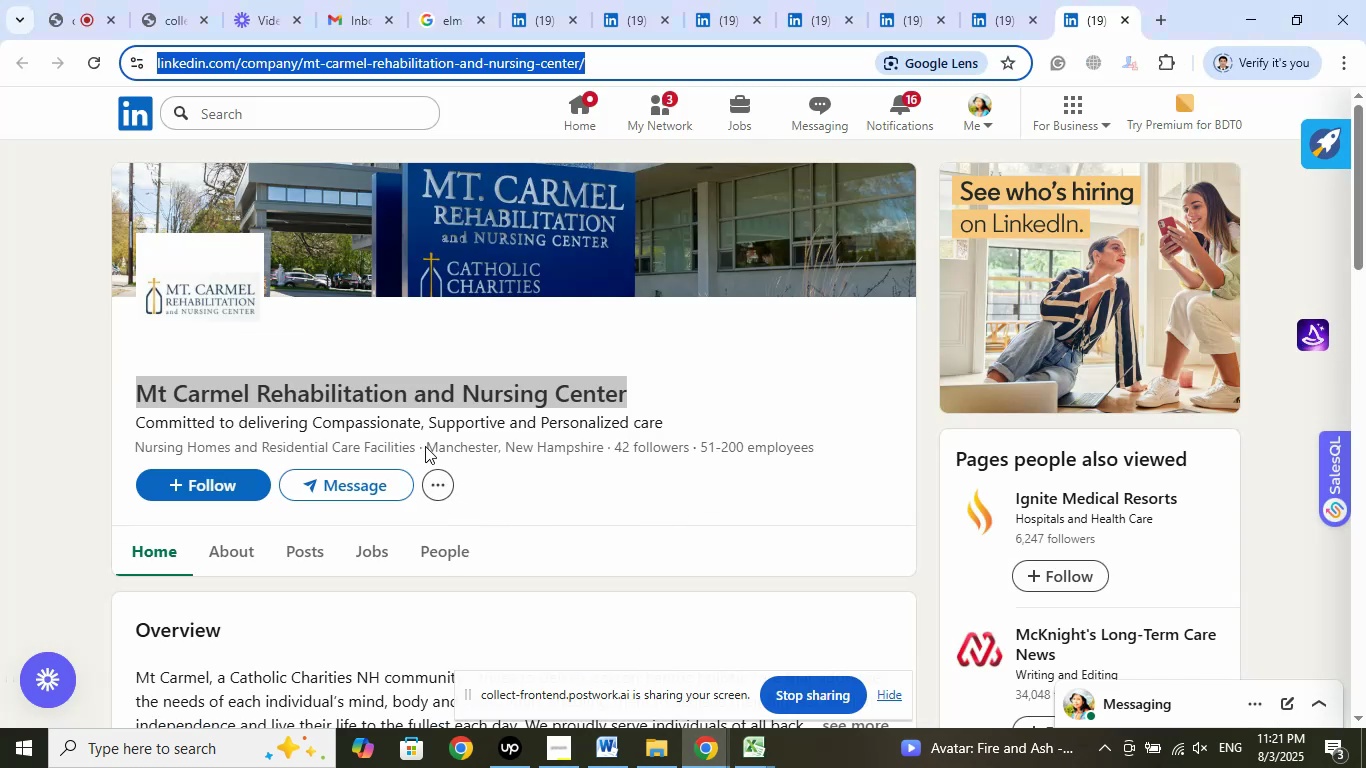 
wait(7.48)
 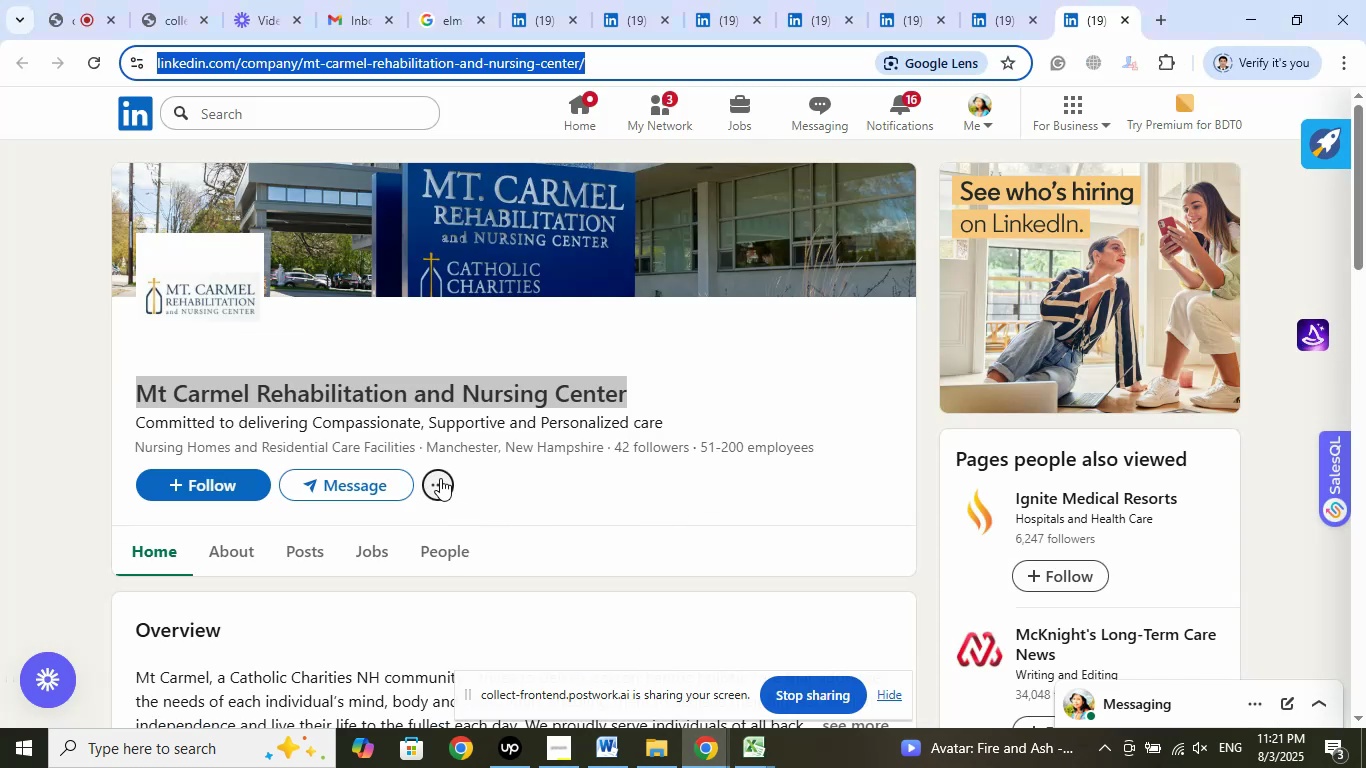 
right_click([556, 456])
 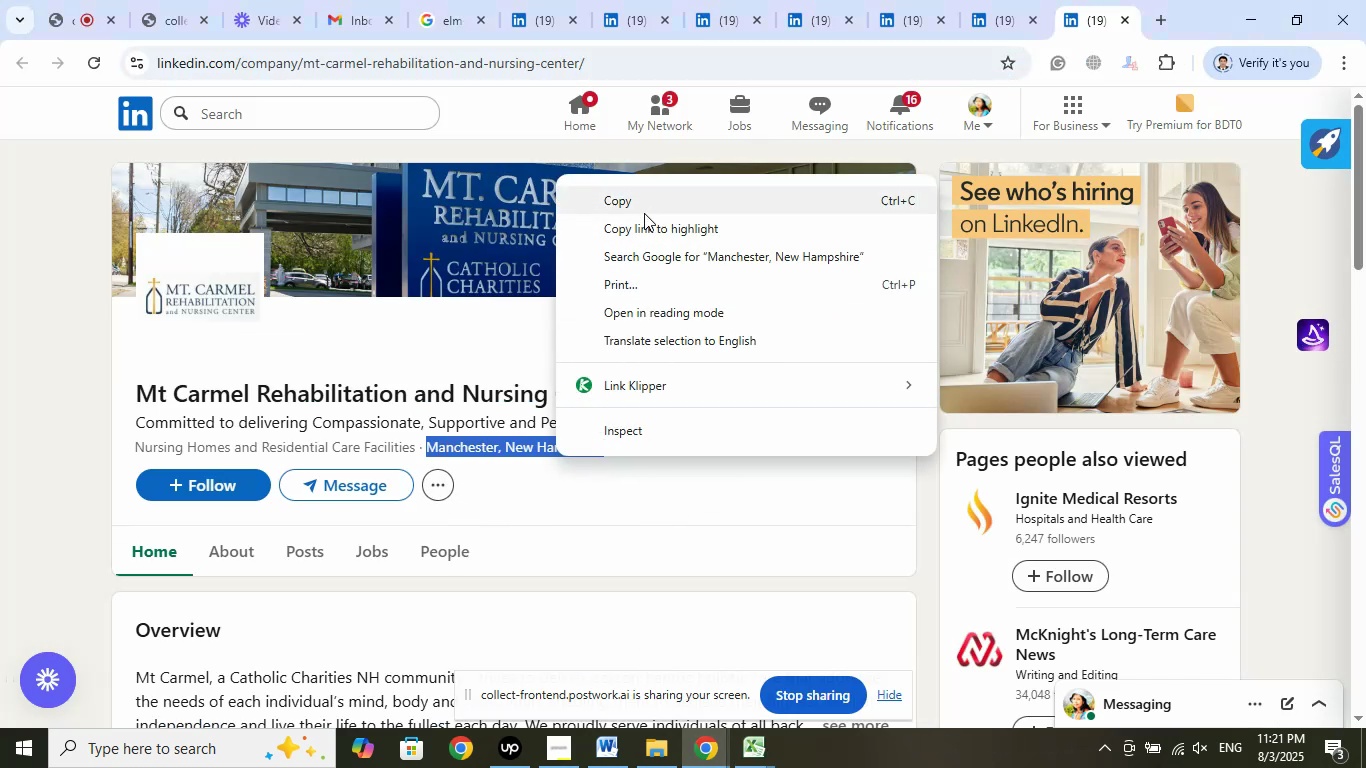 
left_click([644, 208])
 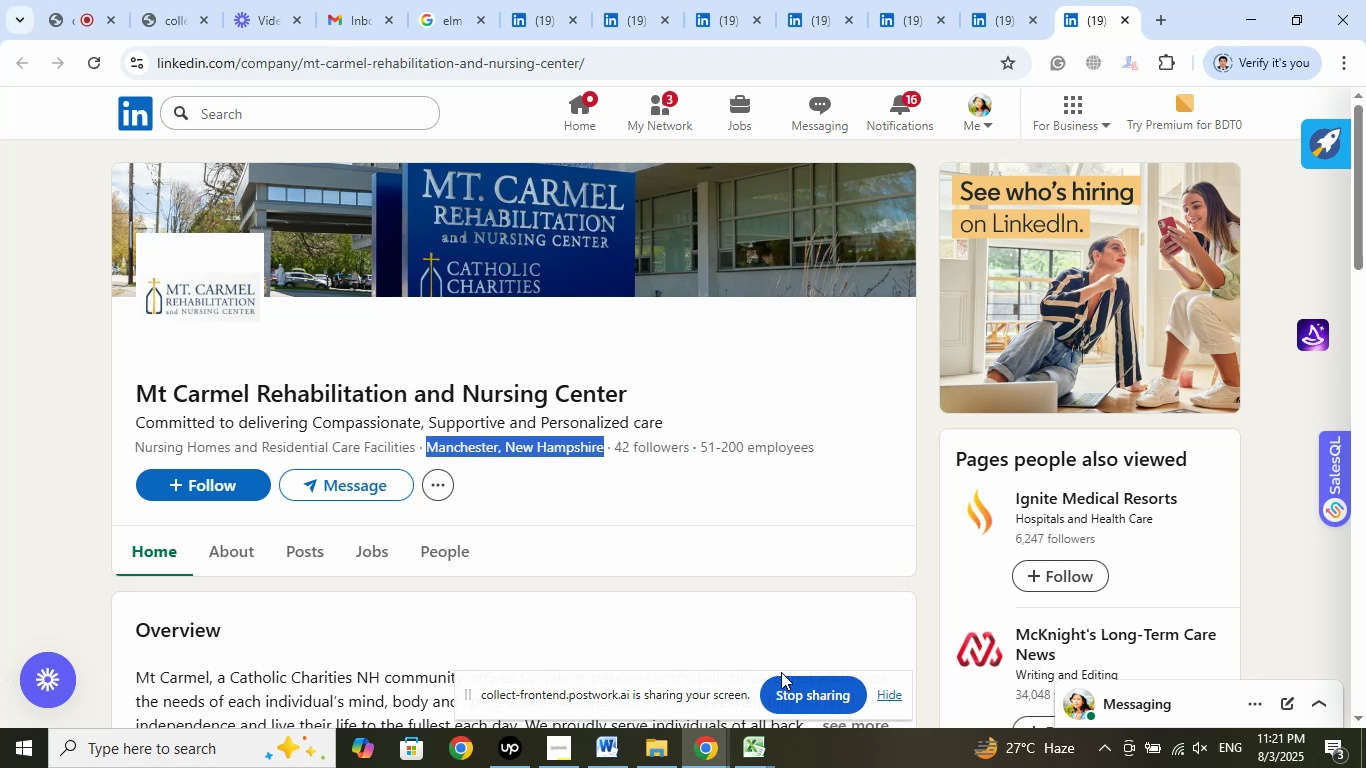 
left_click([754, 754])
 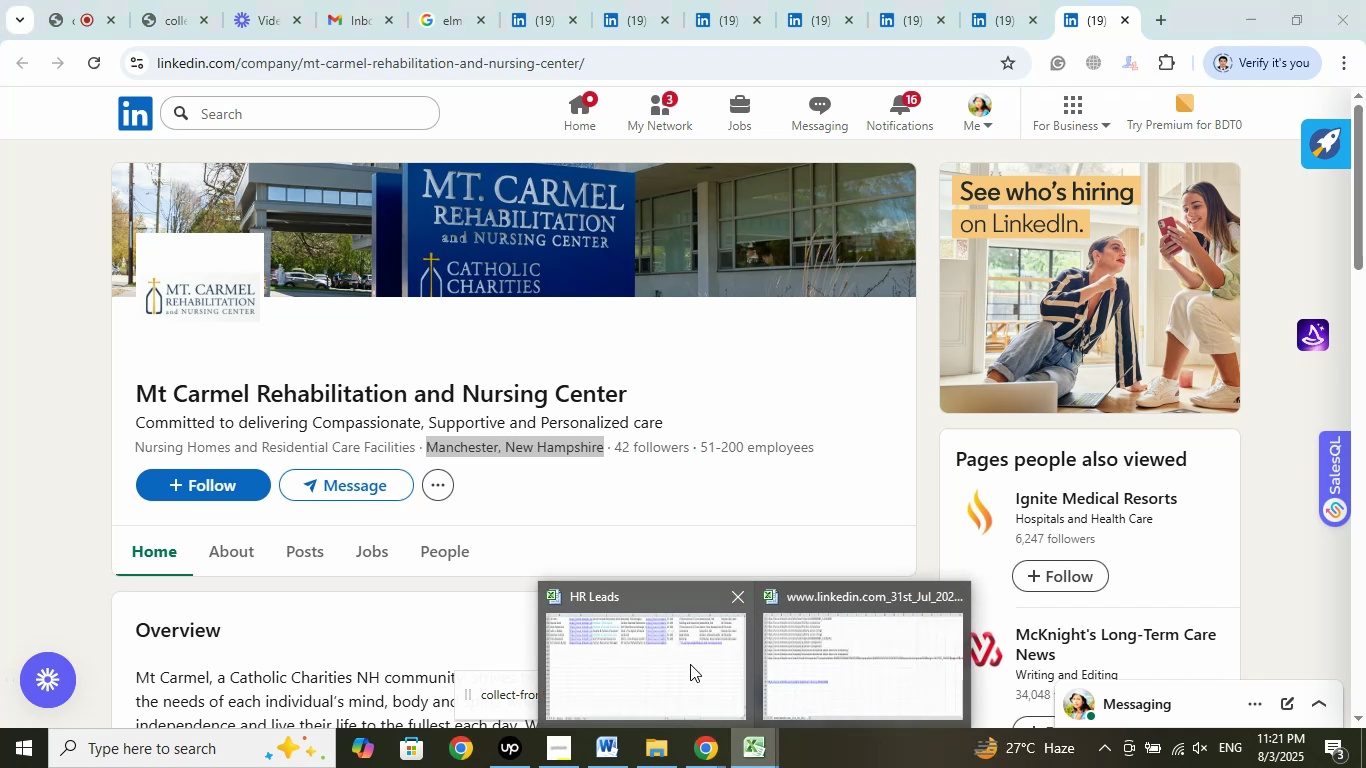 
left_click([687, 663])
 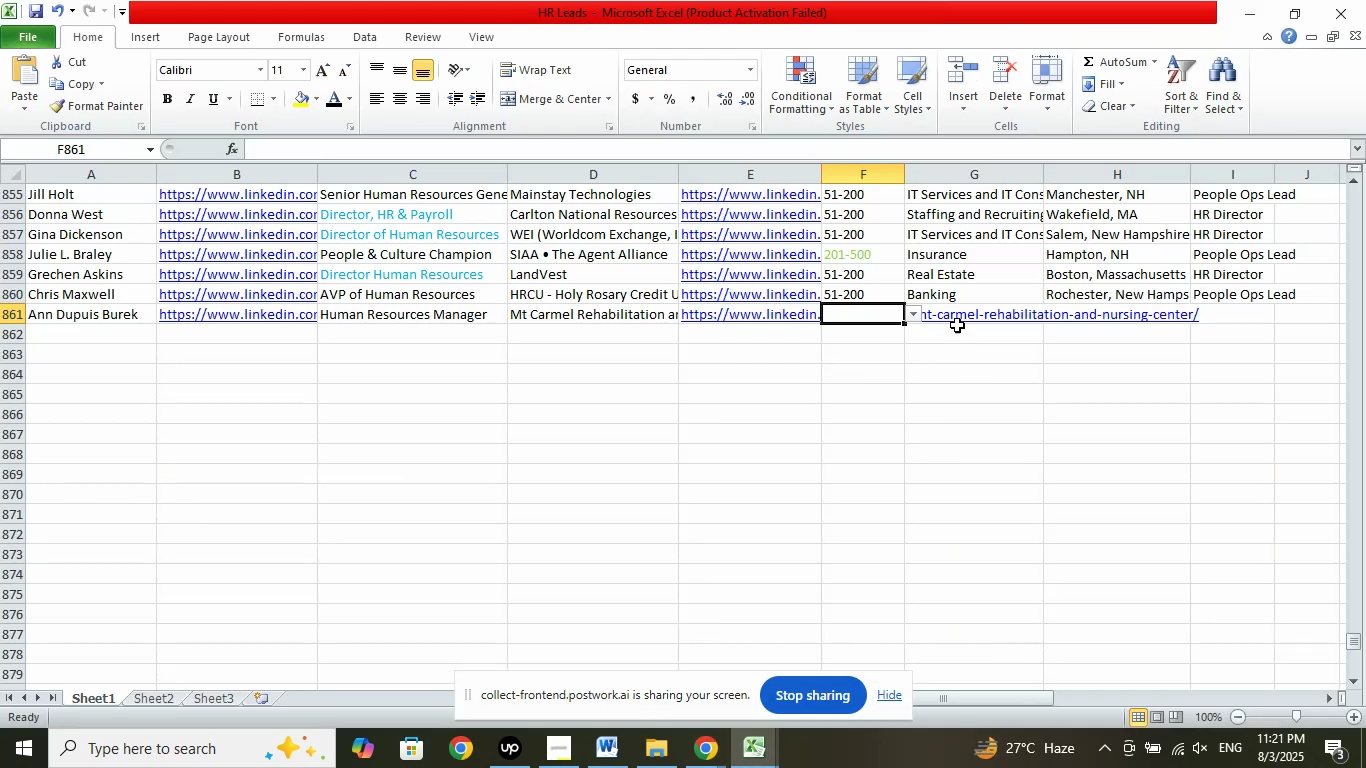 
left_click([958, 319])
 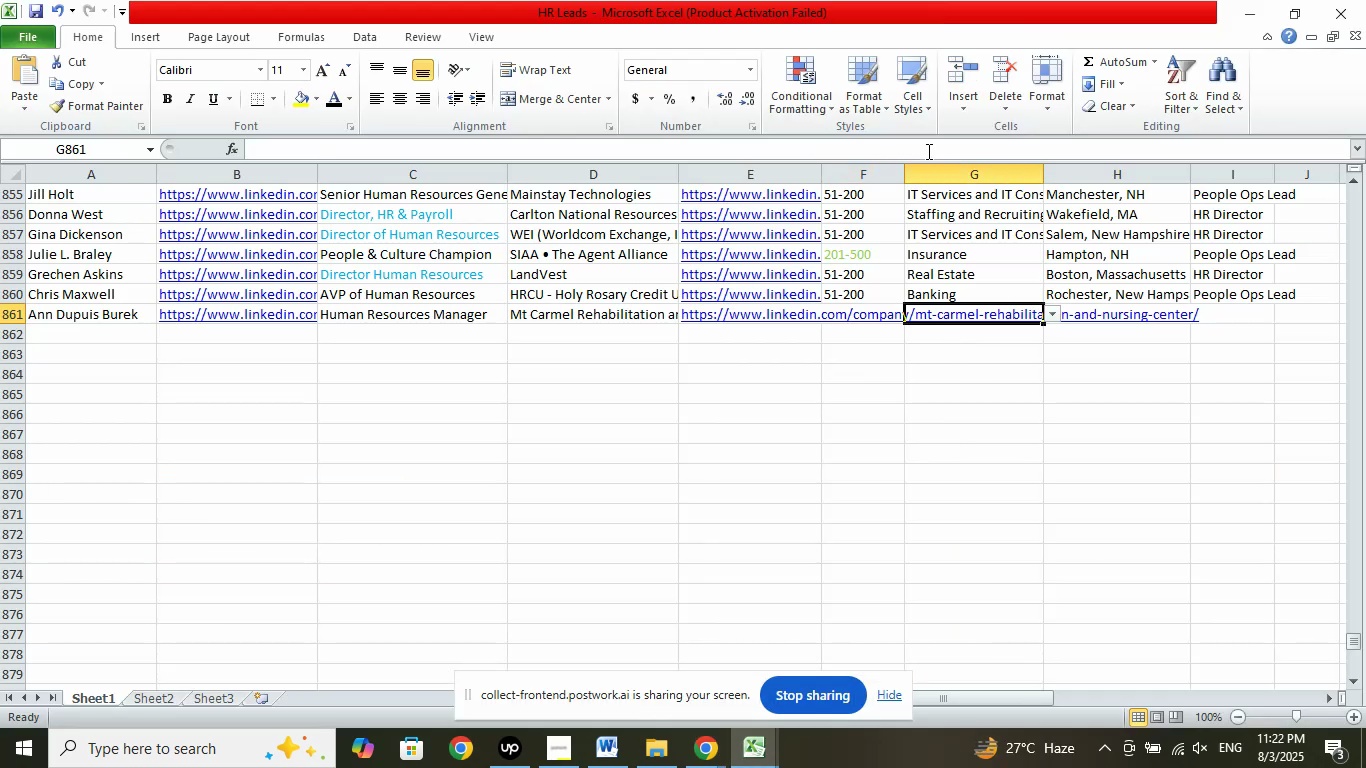 
left_click([927, 151])
 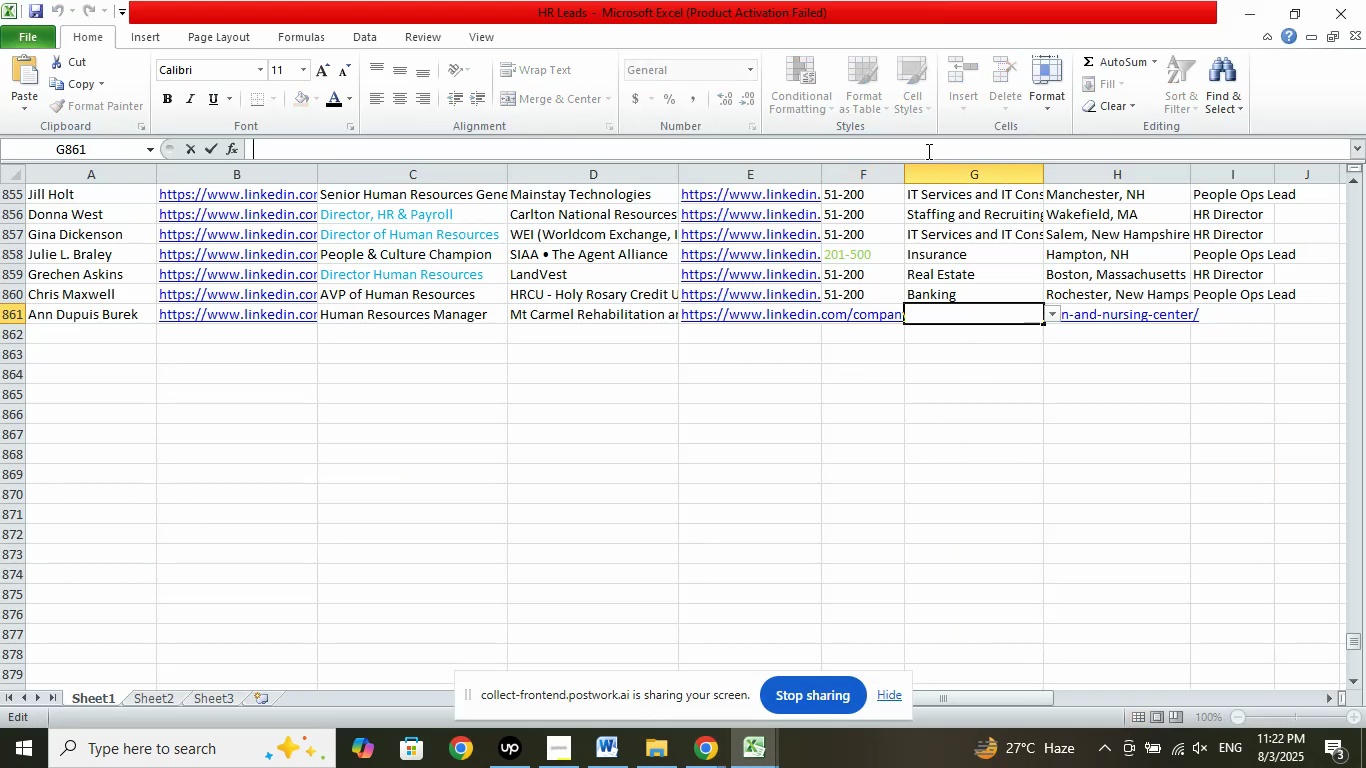 
right_click([927, 151])
 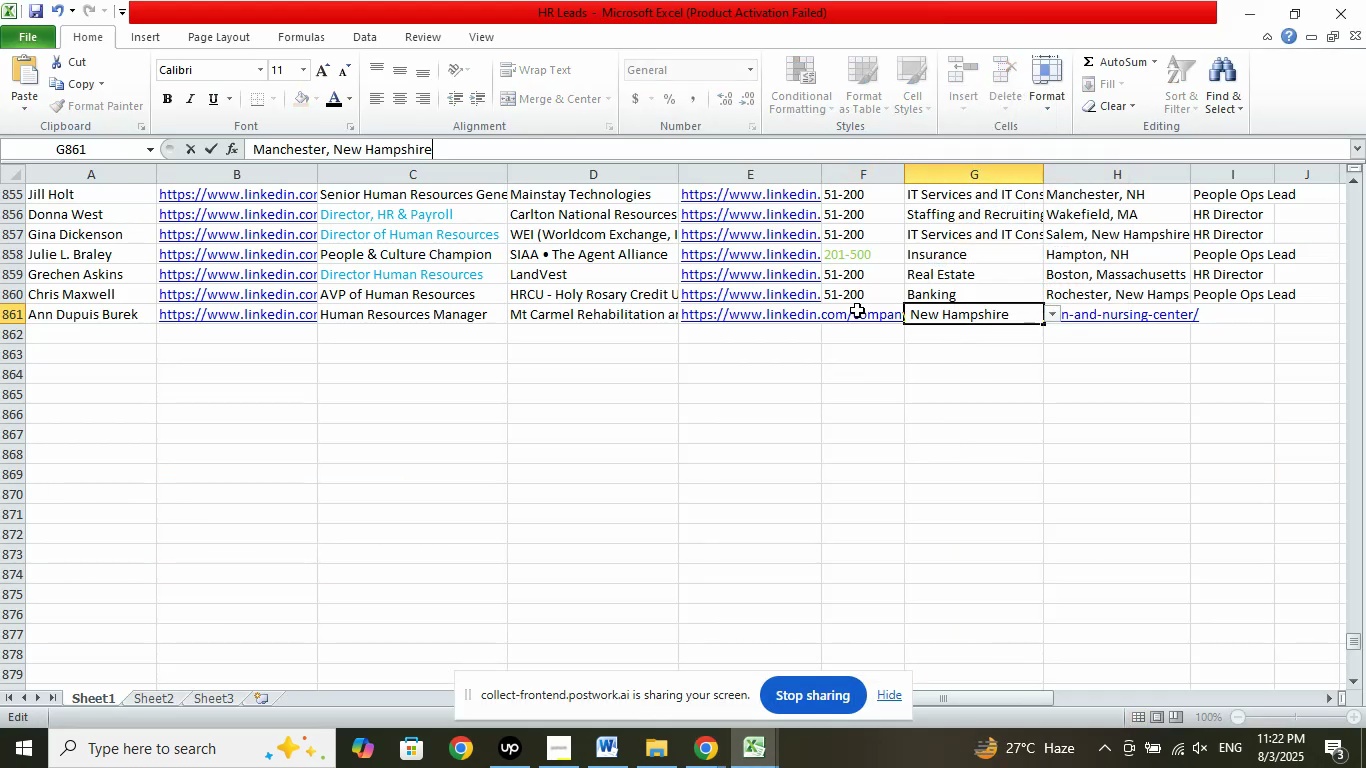 
left_click([857, 310])
 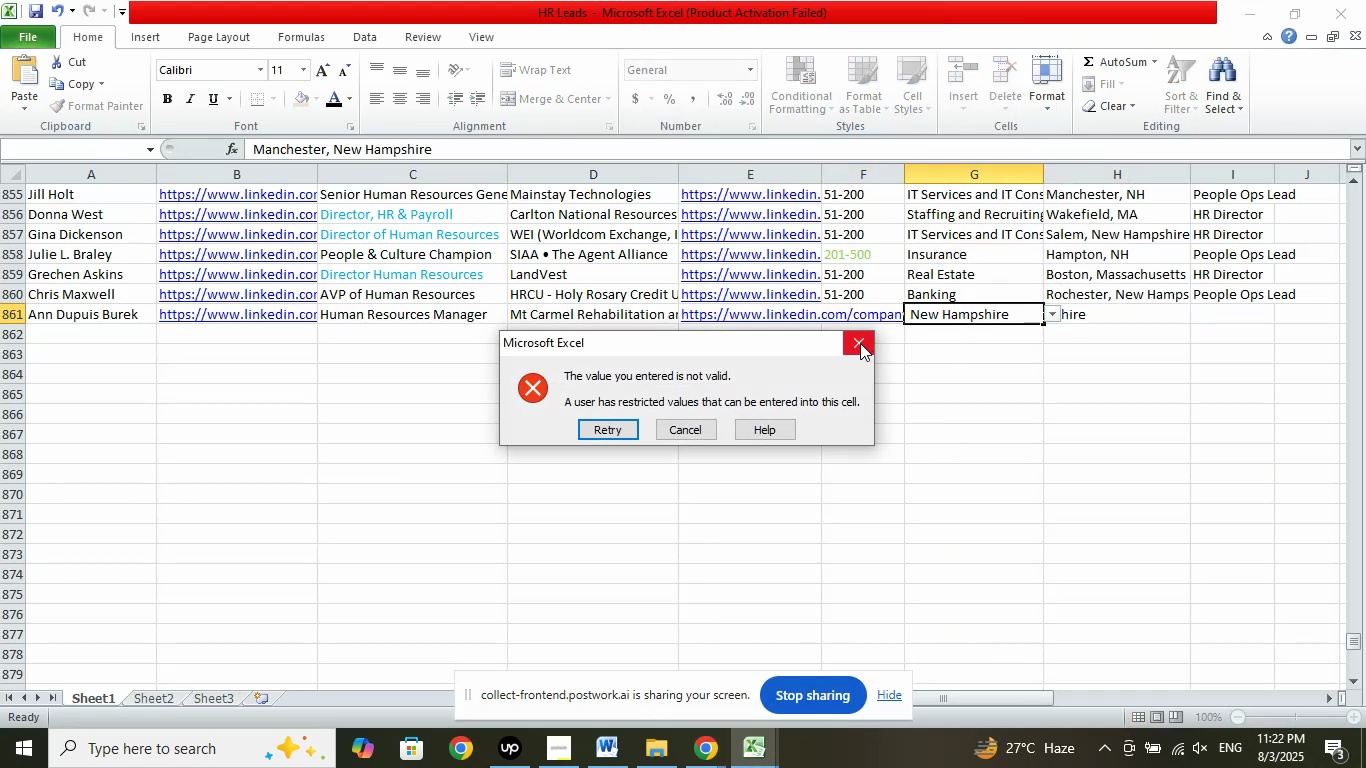 
left_click([856, 345])
 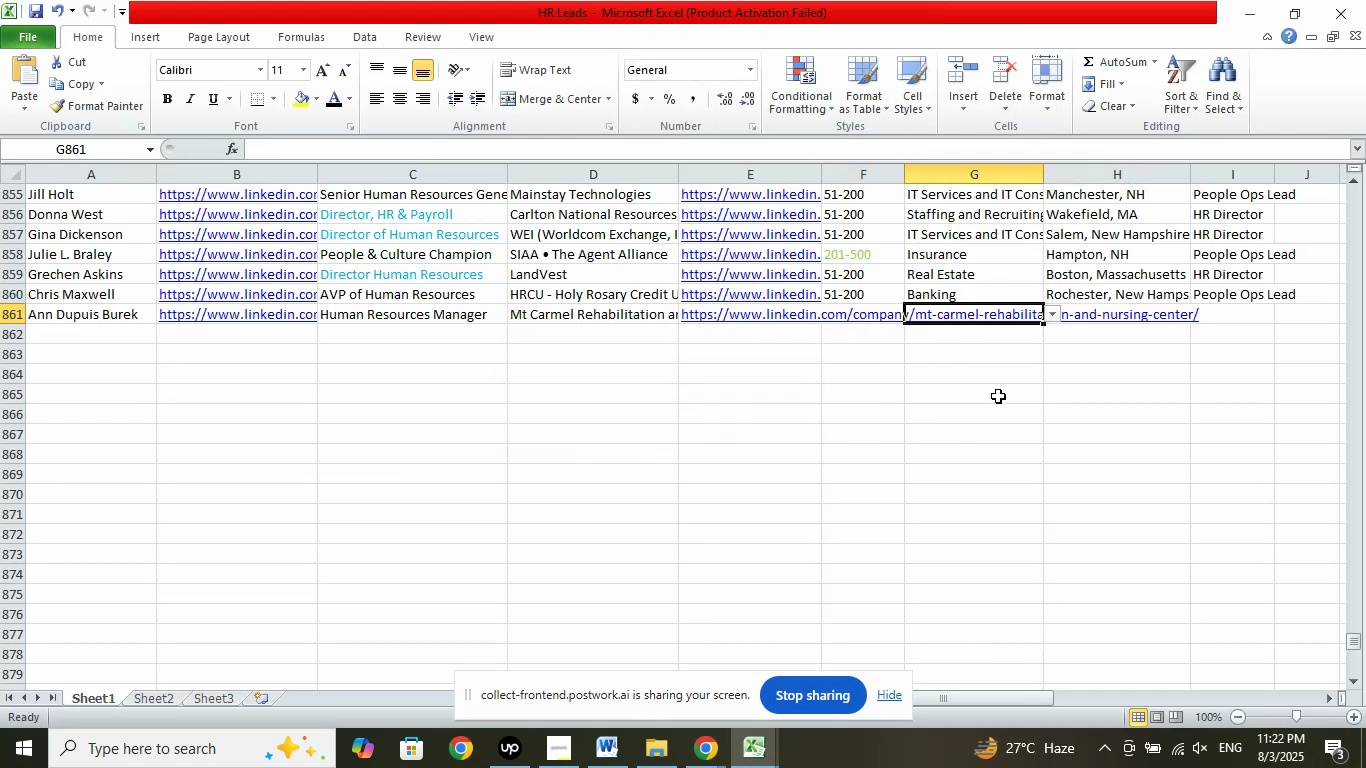 
left_click([998, 396])
 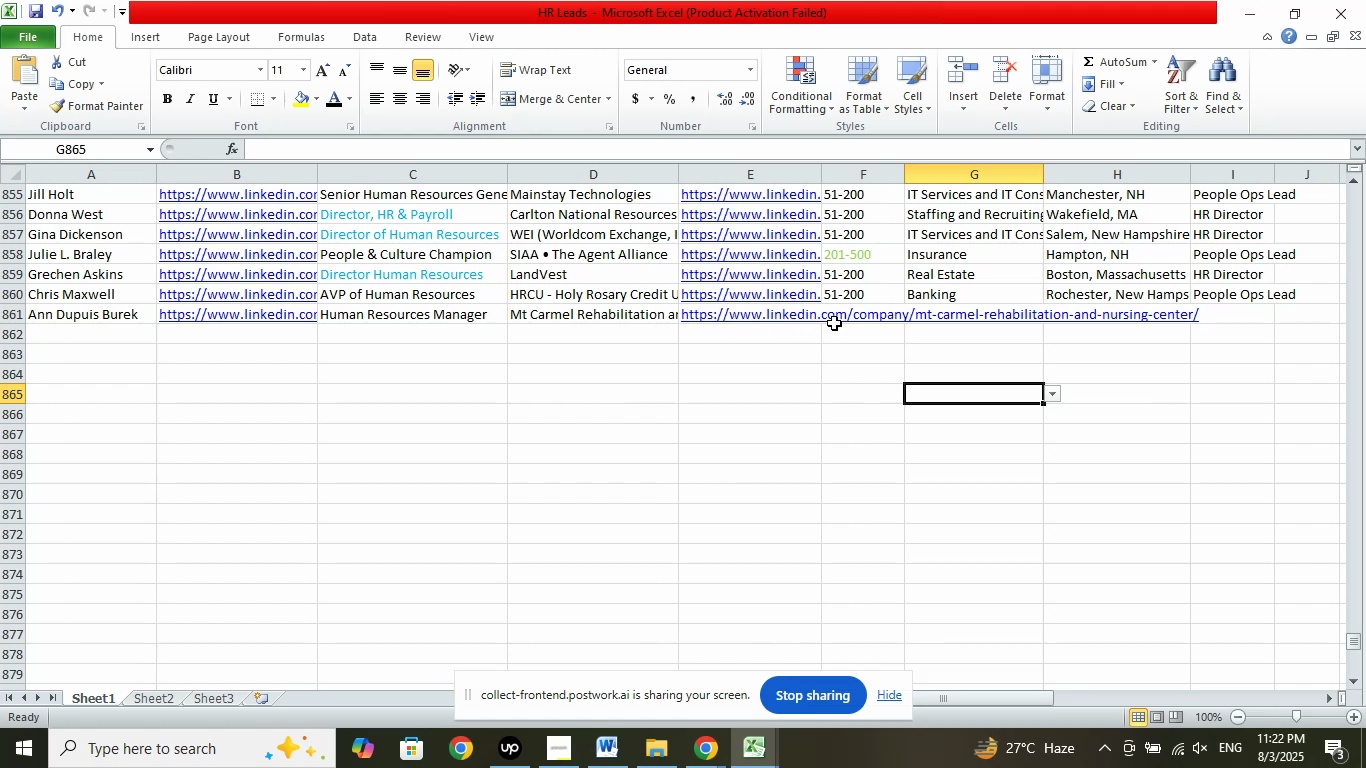 
left_click([844, 315])
 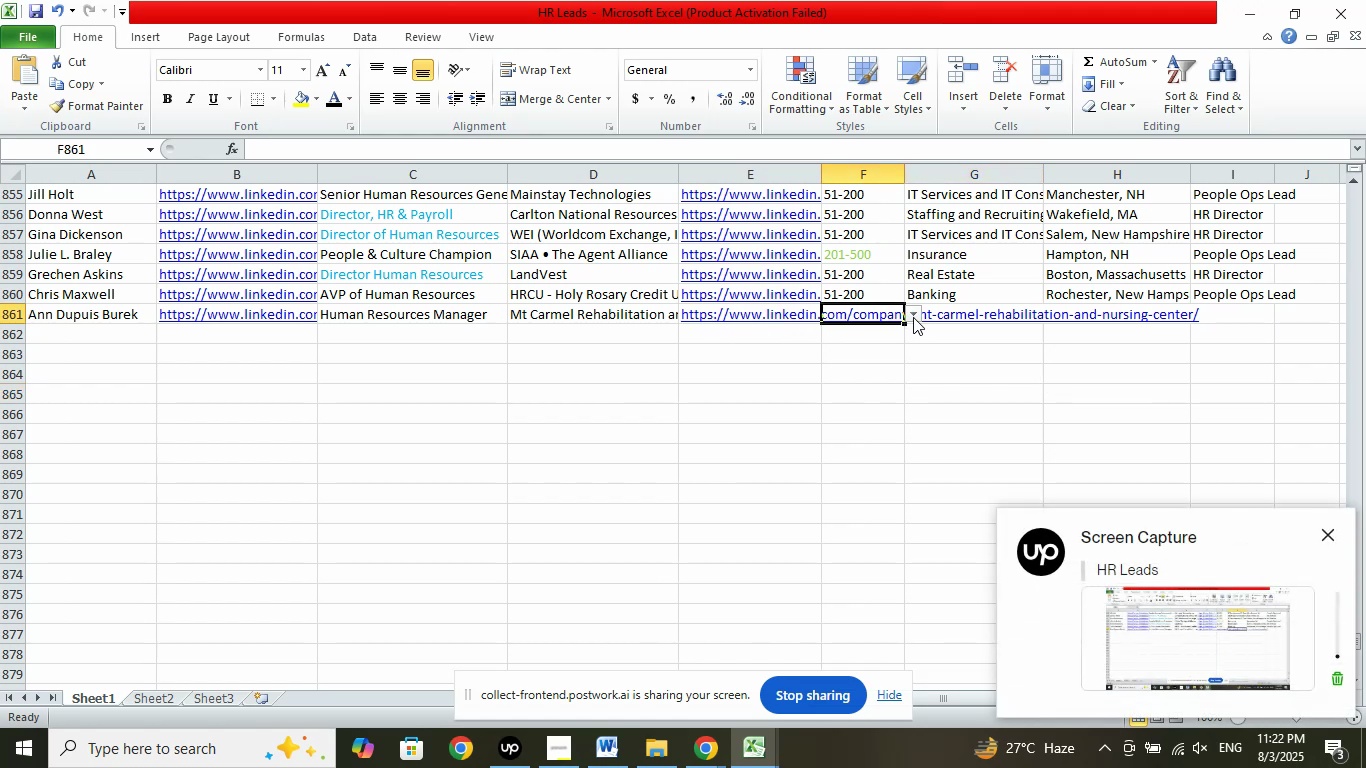 
left_click([914, 314])
 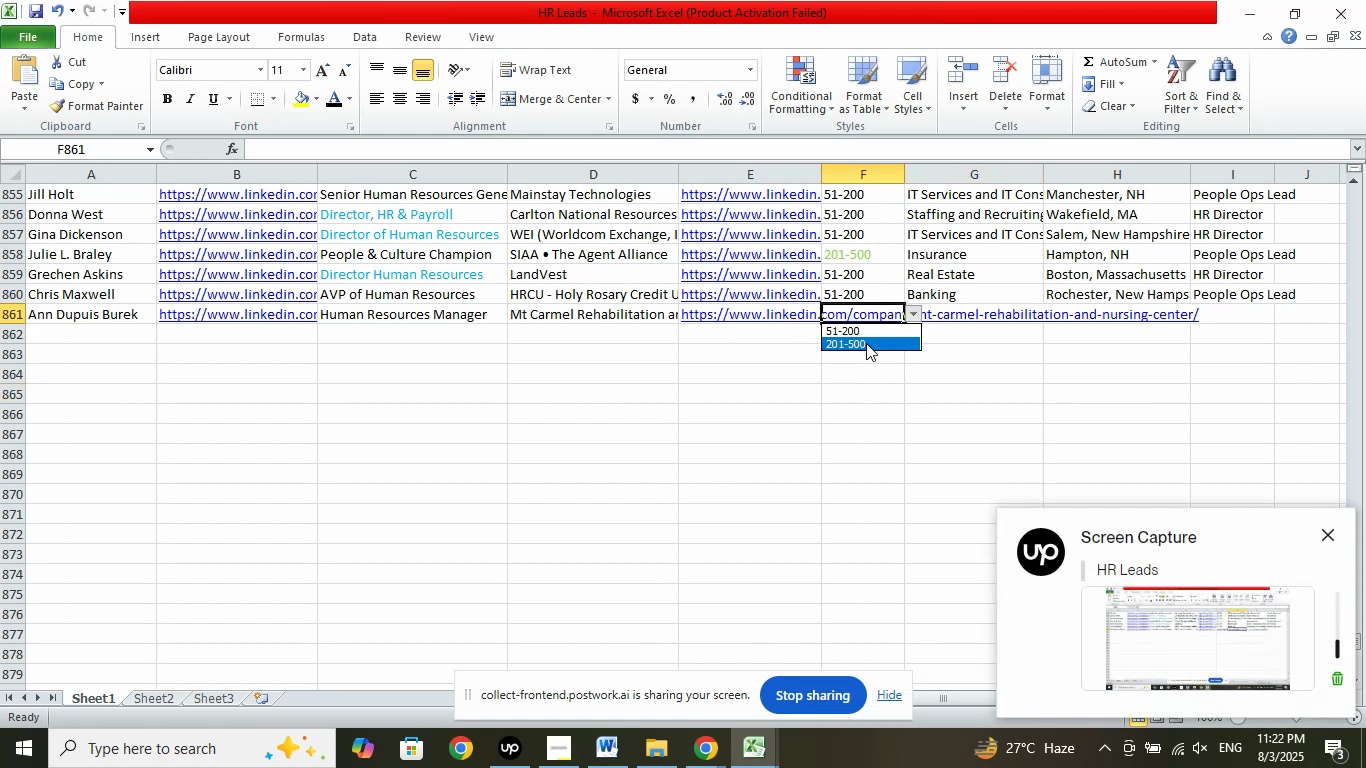 
left_click([864, 338])
 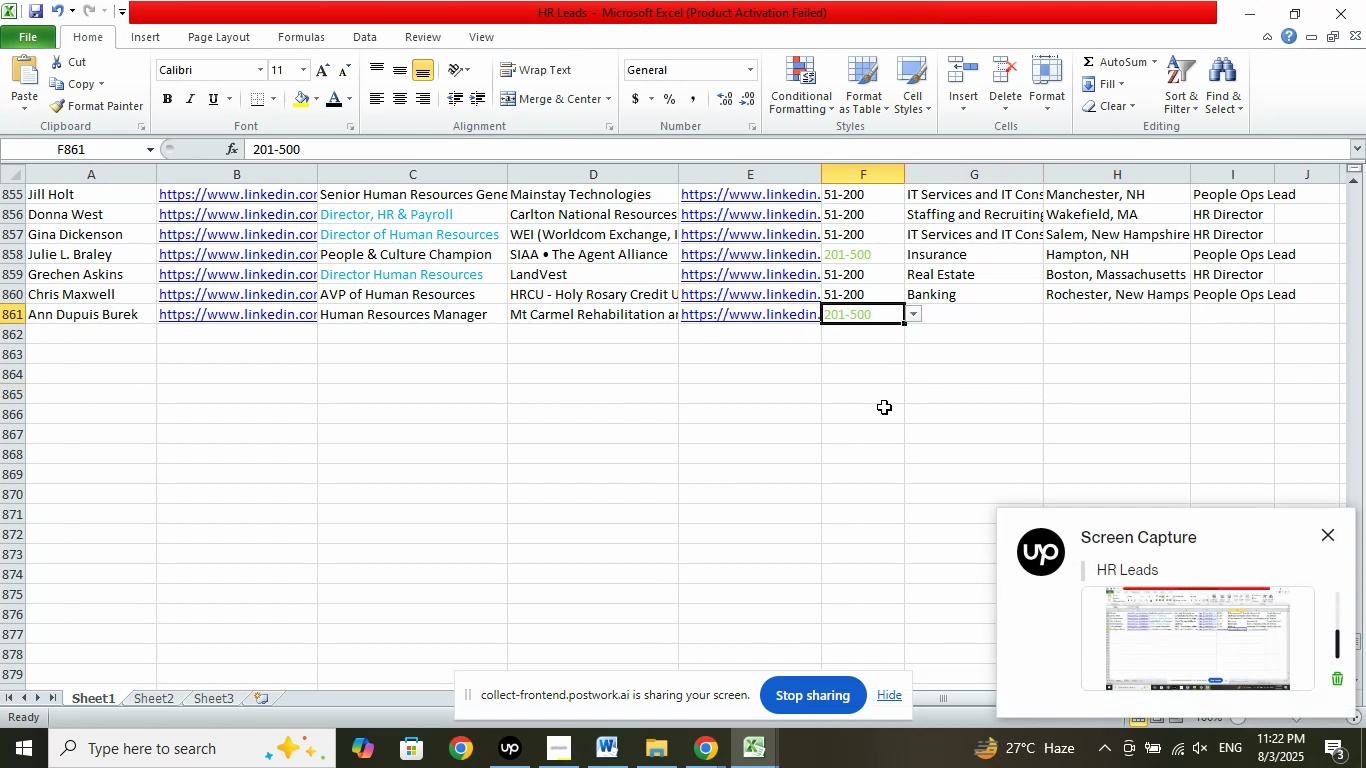 
left_click([884, 407])
 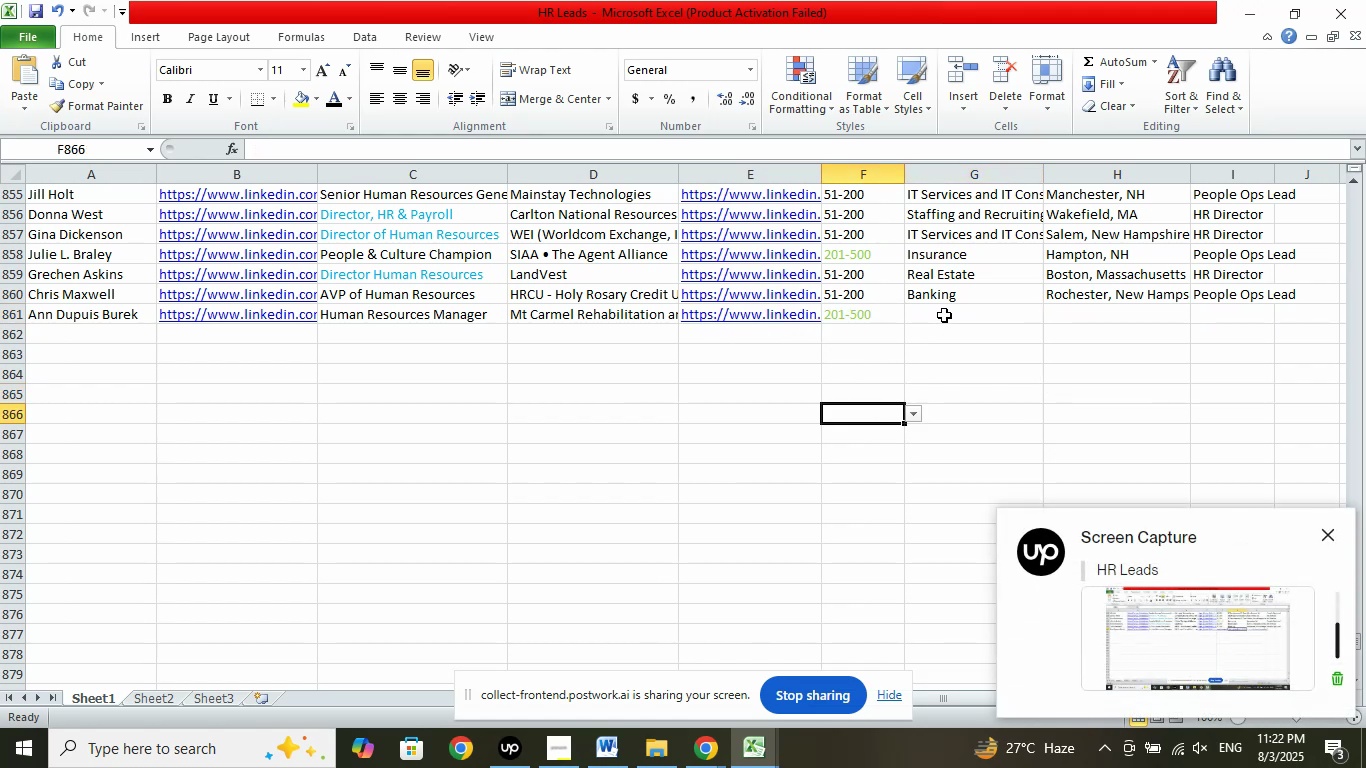 
left_click([944, 315])
 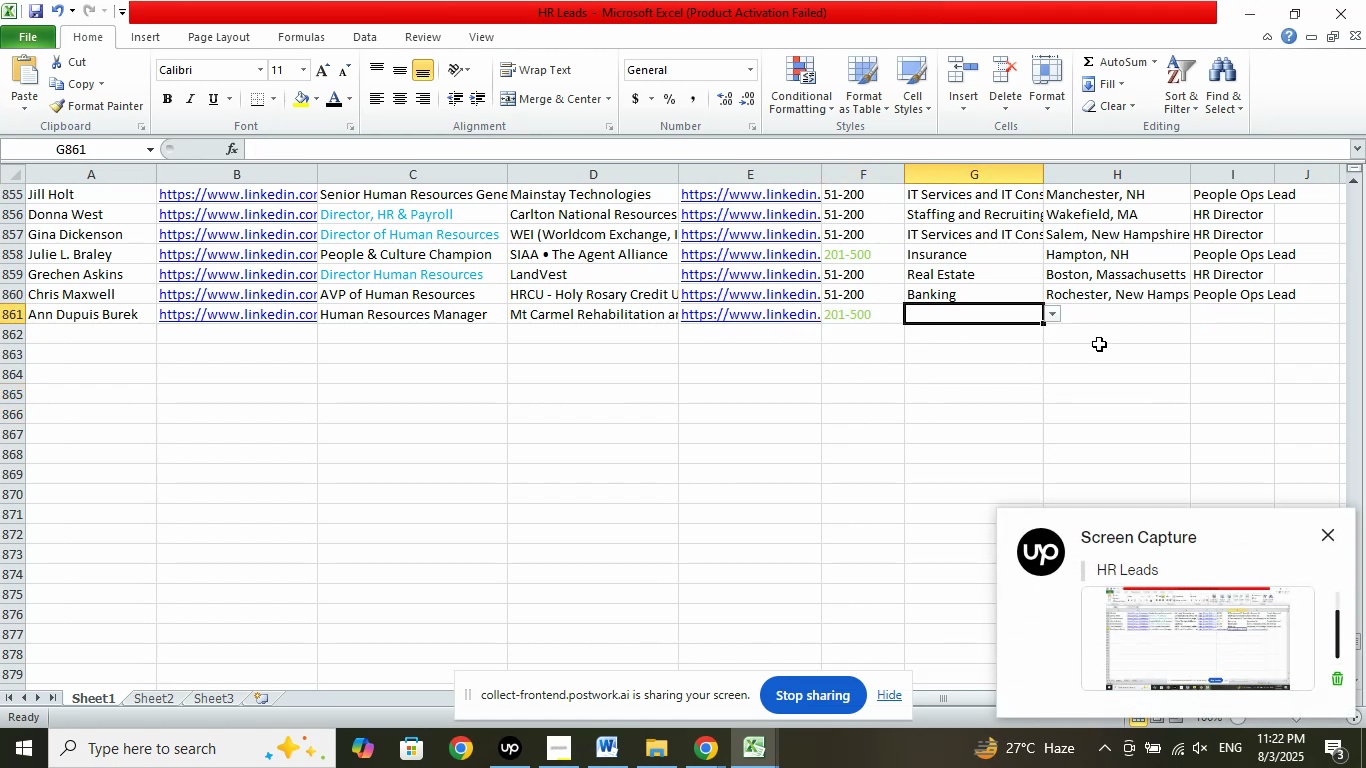 
left_click([1085, 313])
 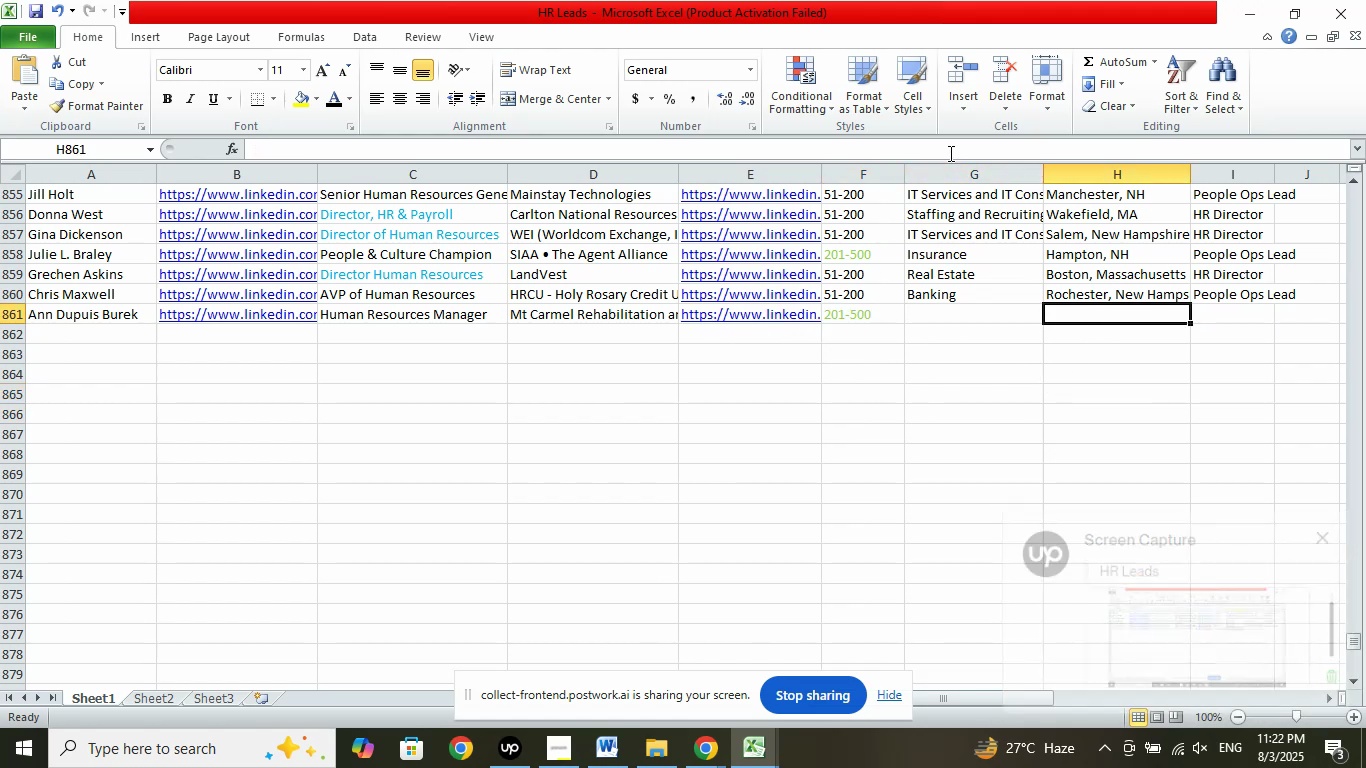 
left_click([949, 153])
 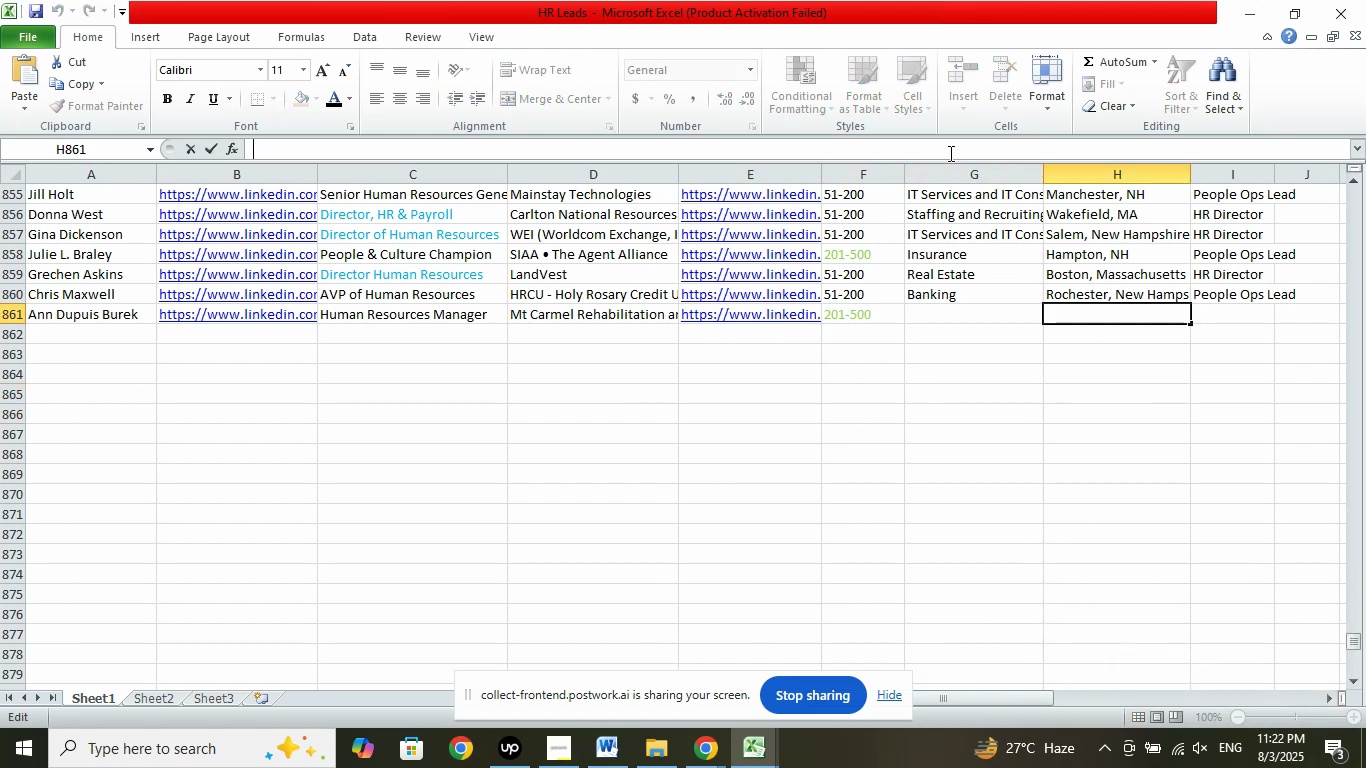 
right_click([949, 153])
 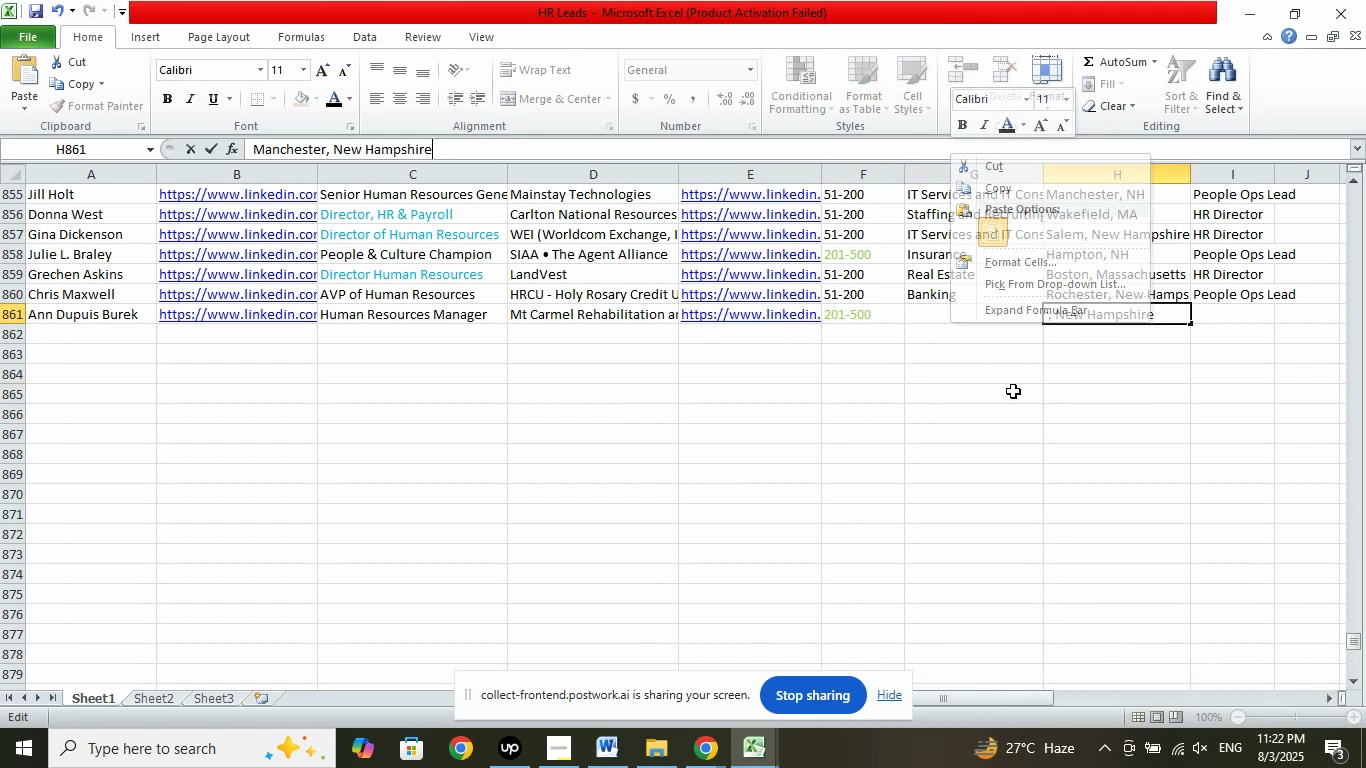 
double_click([1019, 407])
 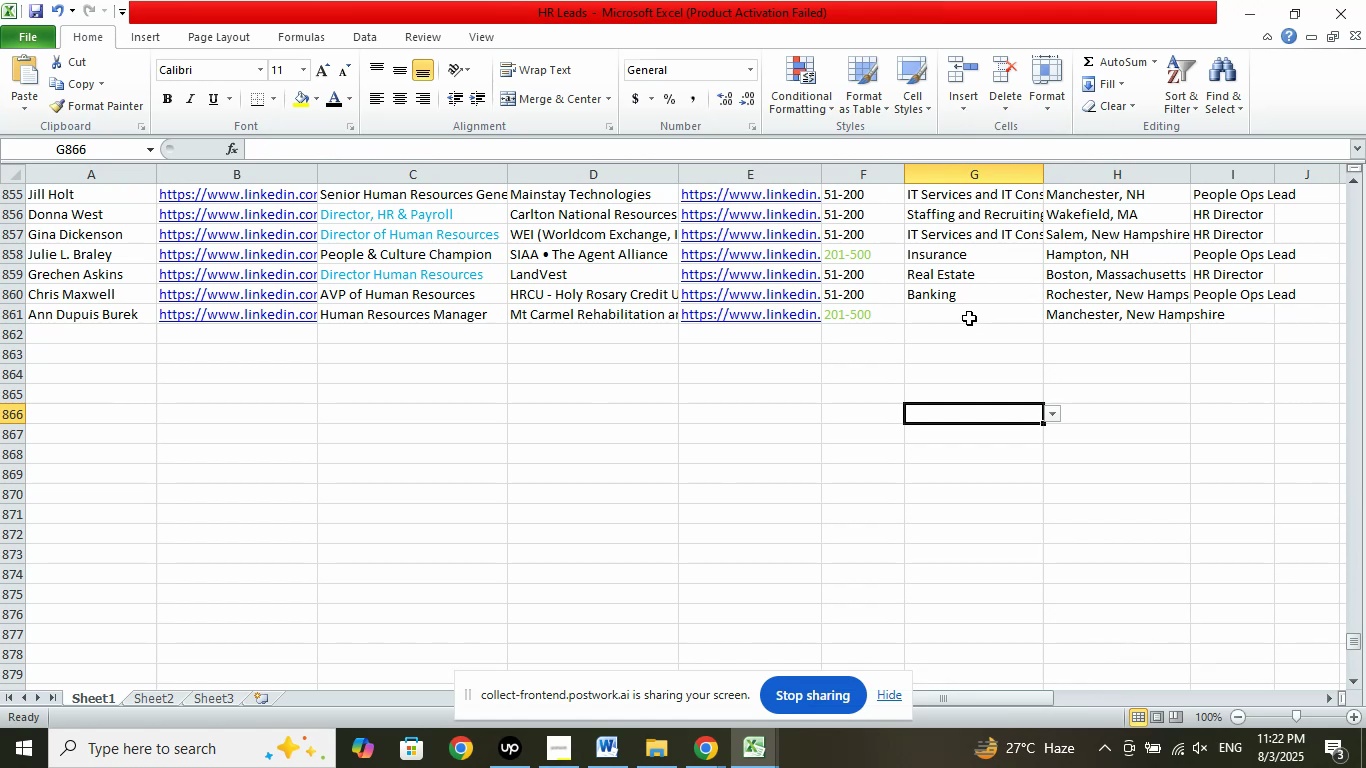 
left_click([967, 314])
 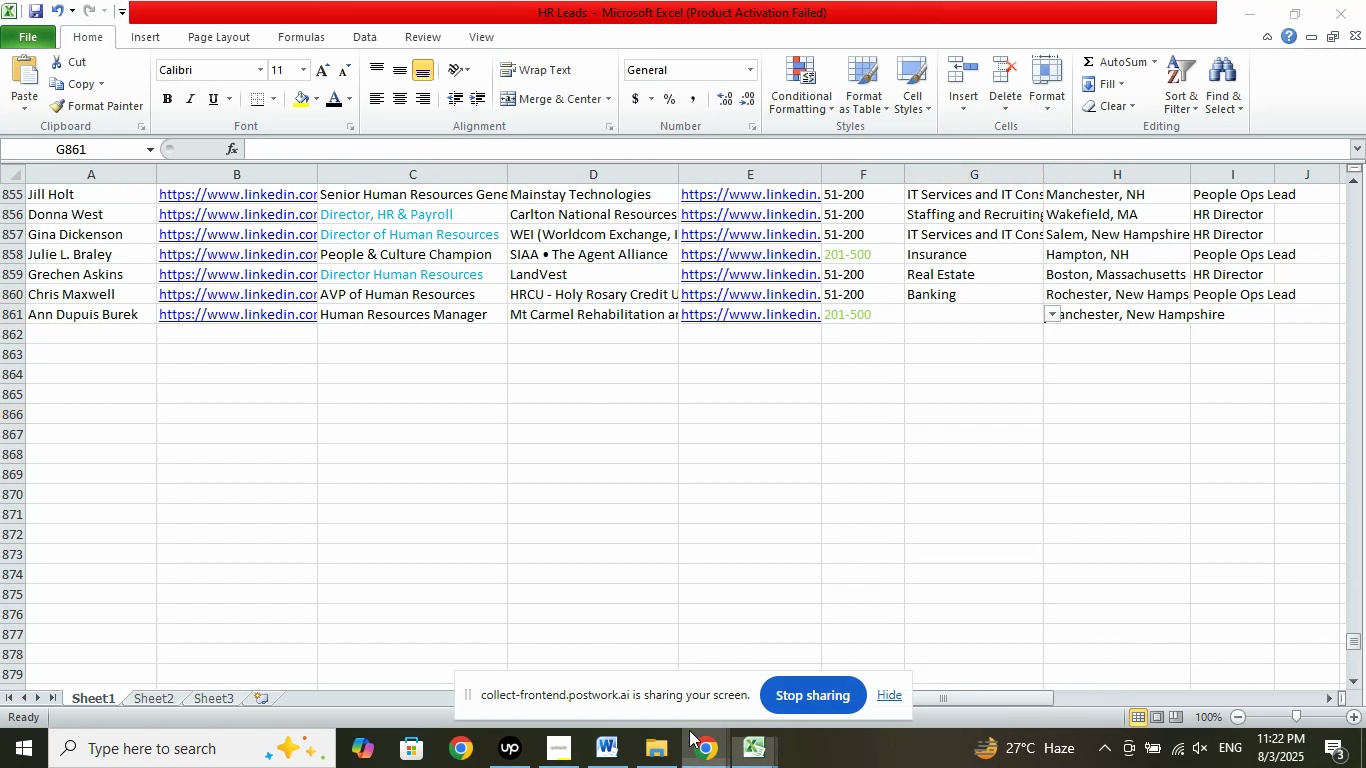 
double_click([631, 664])
 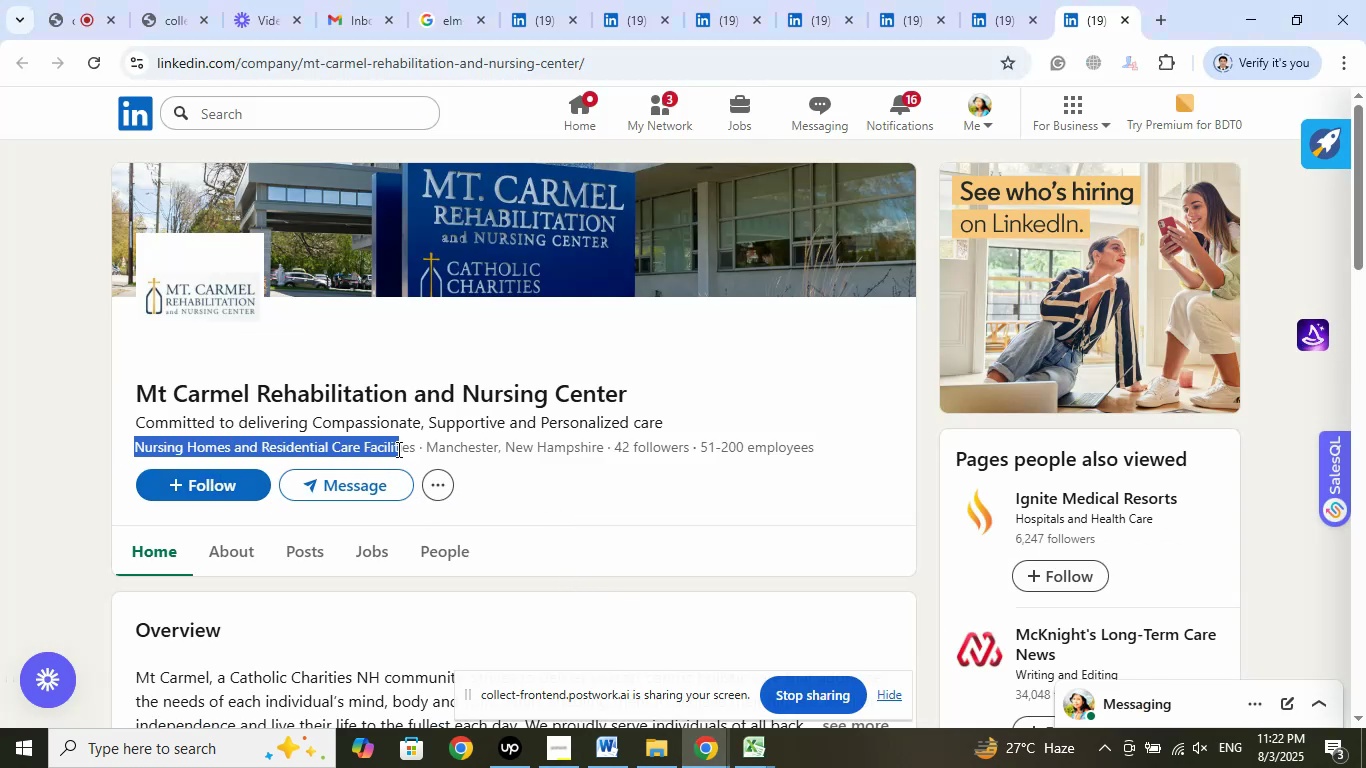 
wait(7.1)
 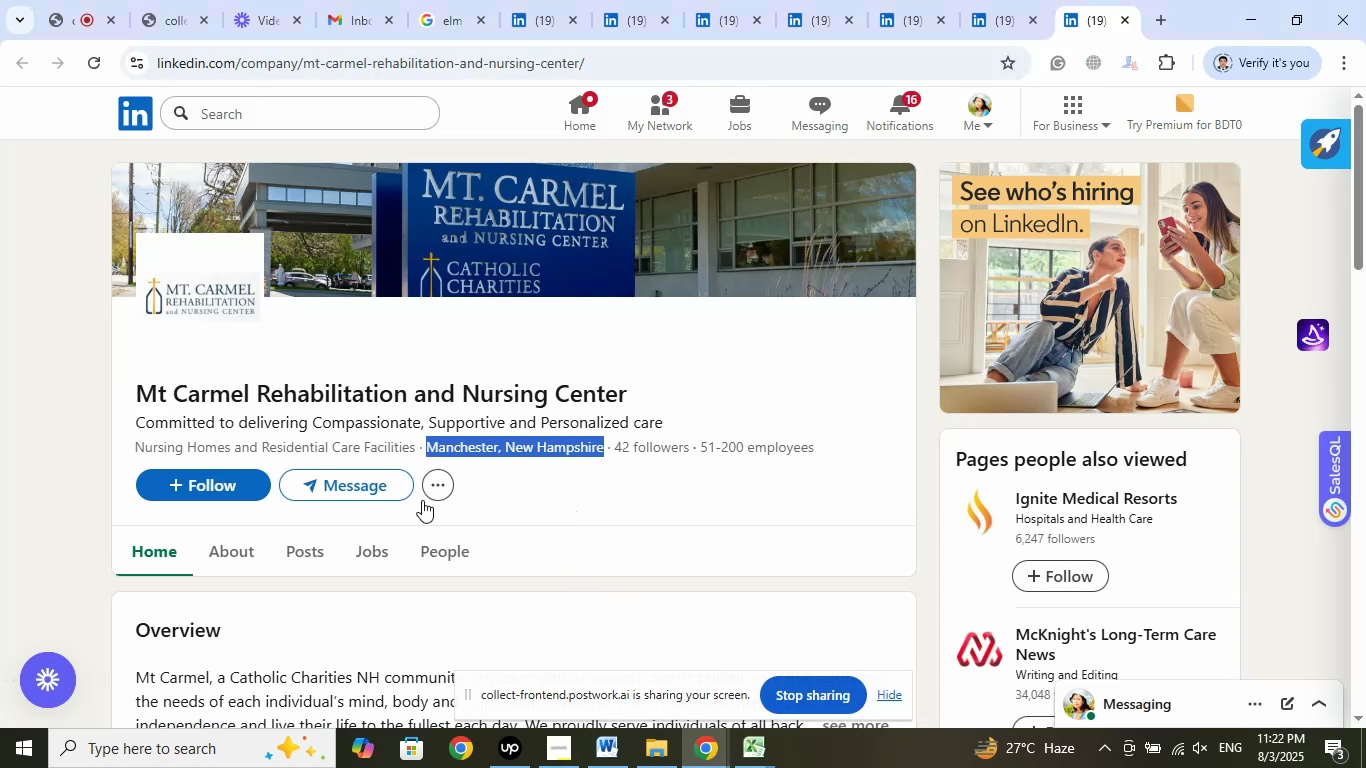 
right_click([362, 446])
 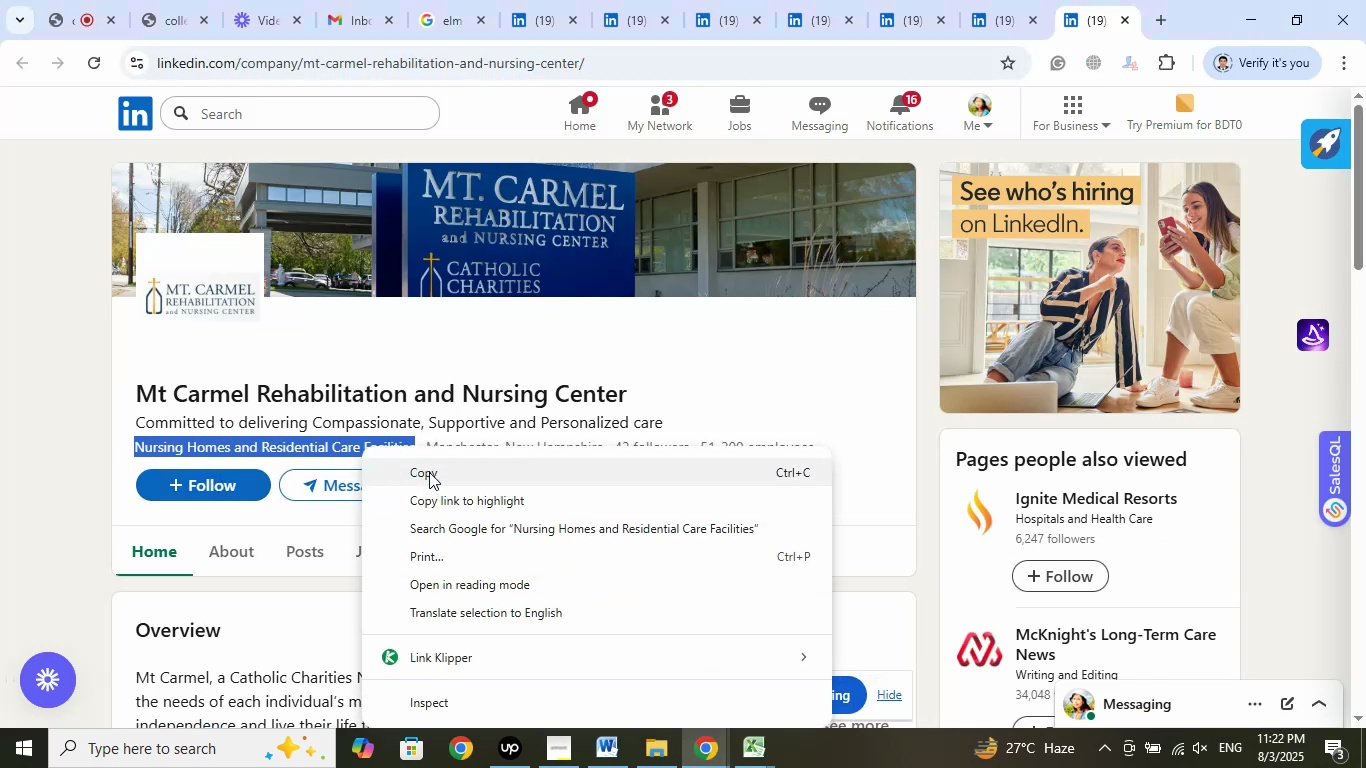 
left_click([429, 472])
 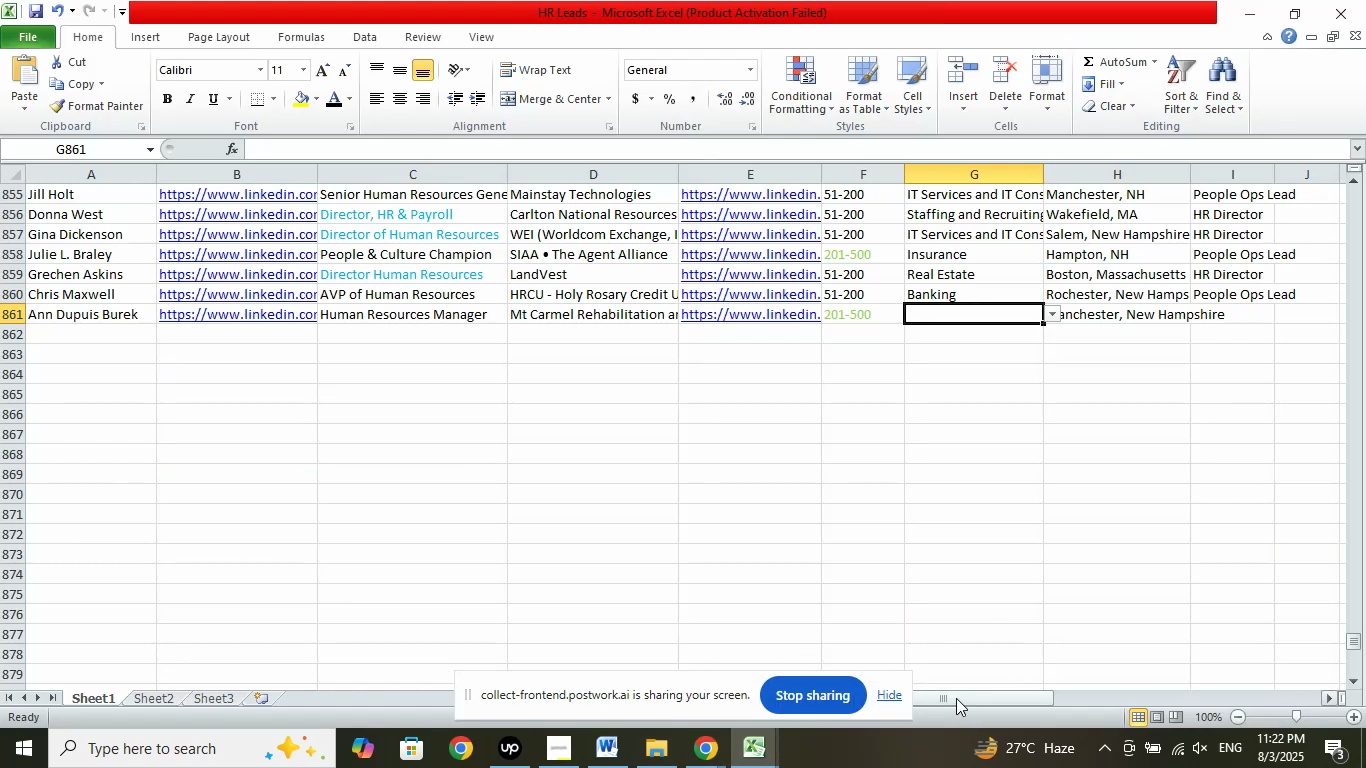 
scroll: coordinate [1193, 550], scroll_direction: down, amount: 20.0
 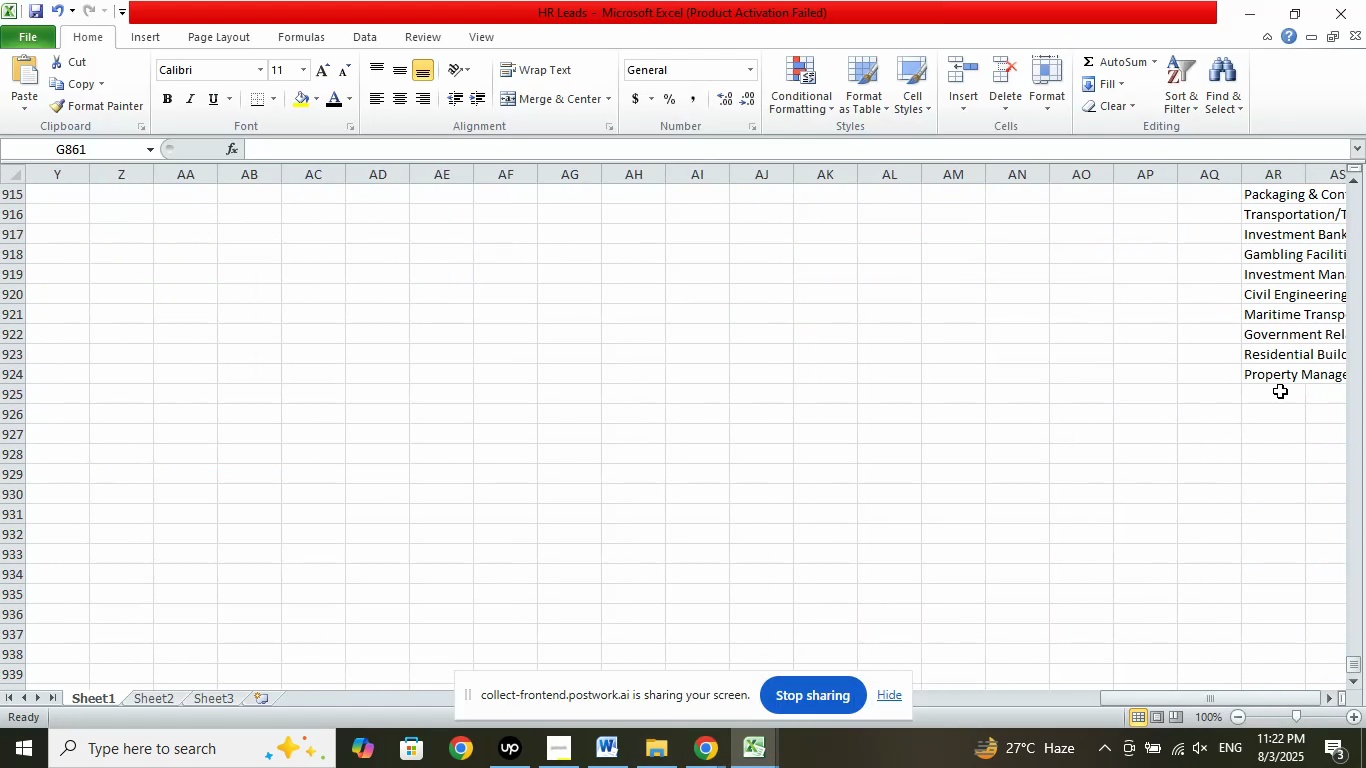 
left_click([1280, 391])
 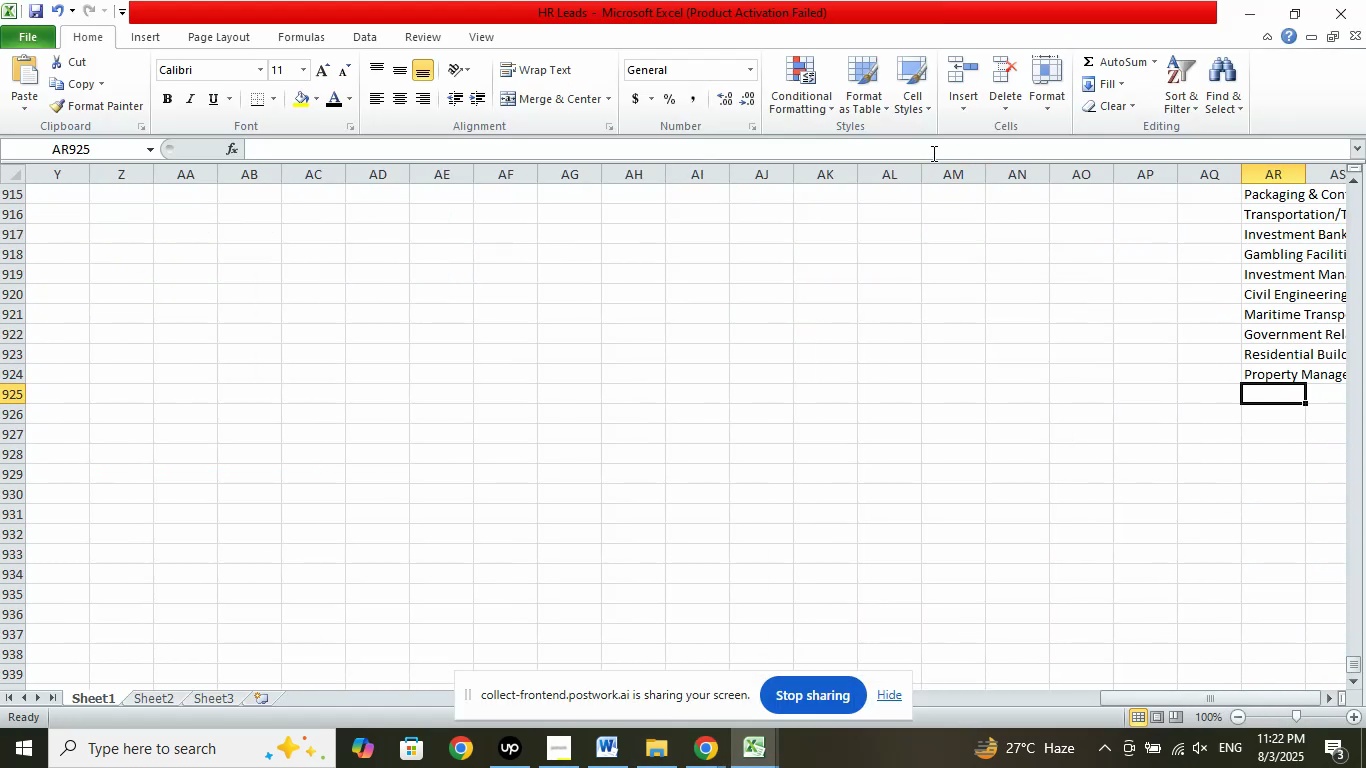 
left_click([931, 152])
 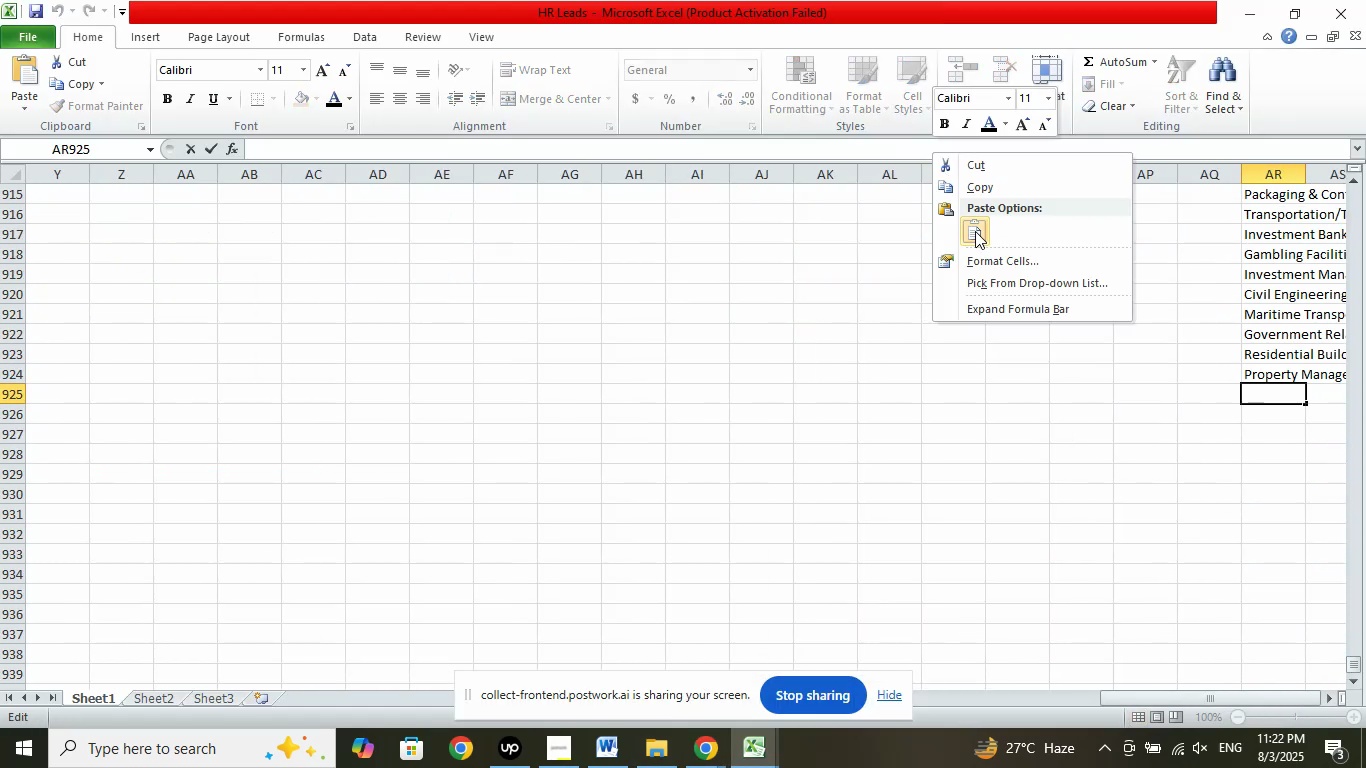 
left_click([977, 230])
 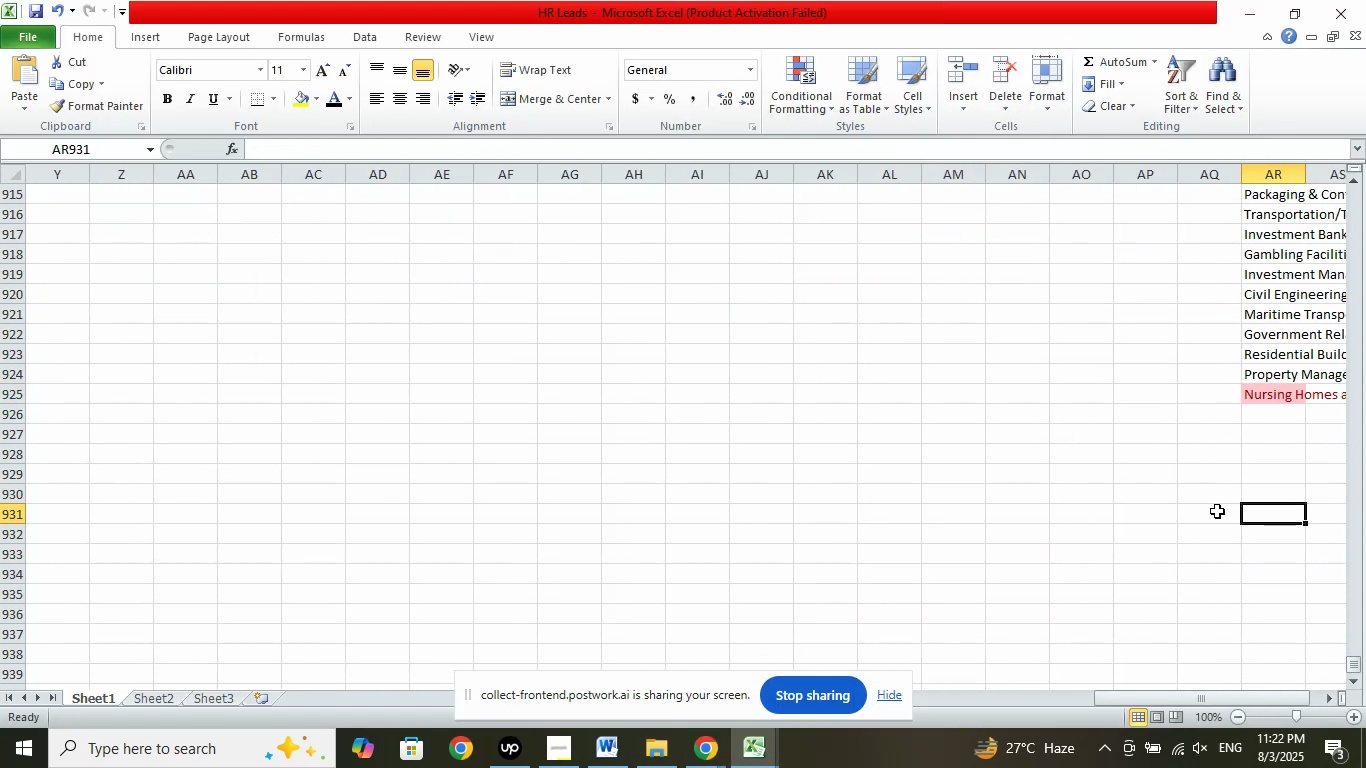 
scroll: coordinate [1192, 481], scroll_direction: up, amount: 24.0
 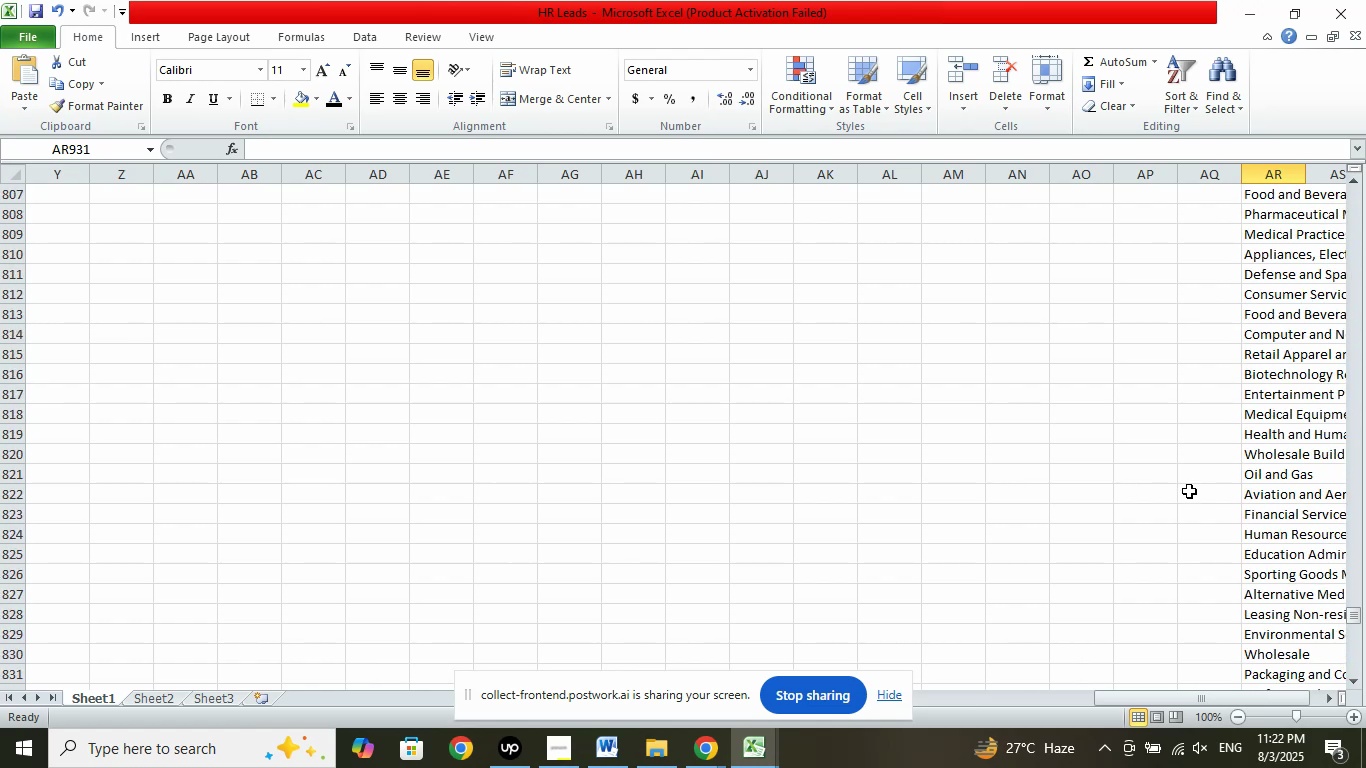 
key(Control+Z)
 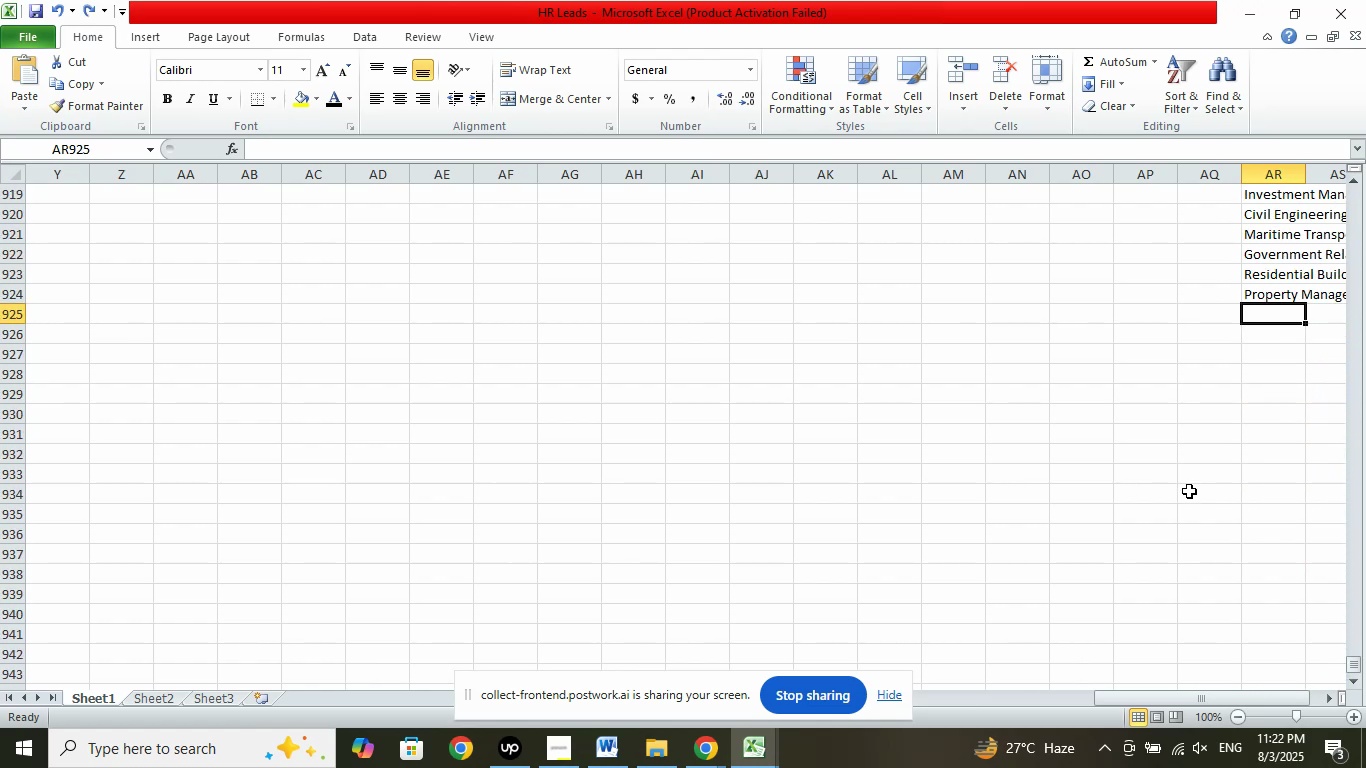 
scroll: coordinate [927, 515], scroll_direction: up, amount: 23.0
 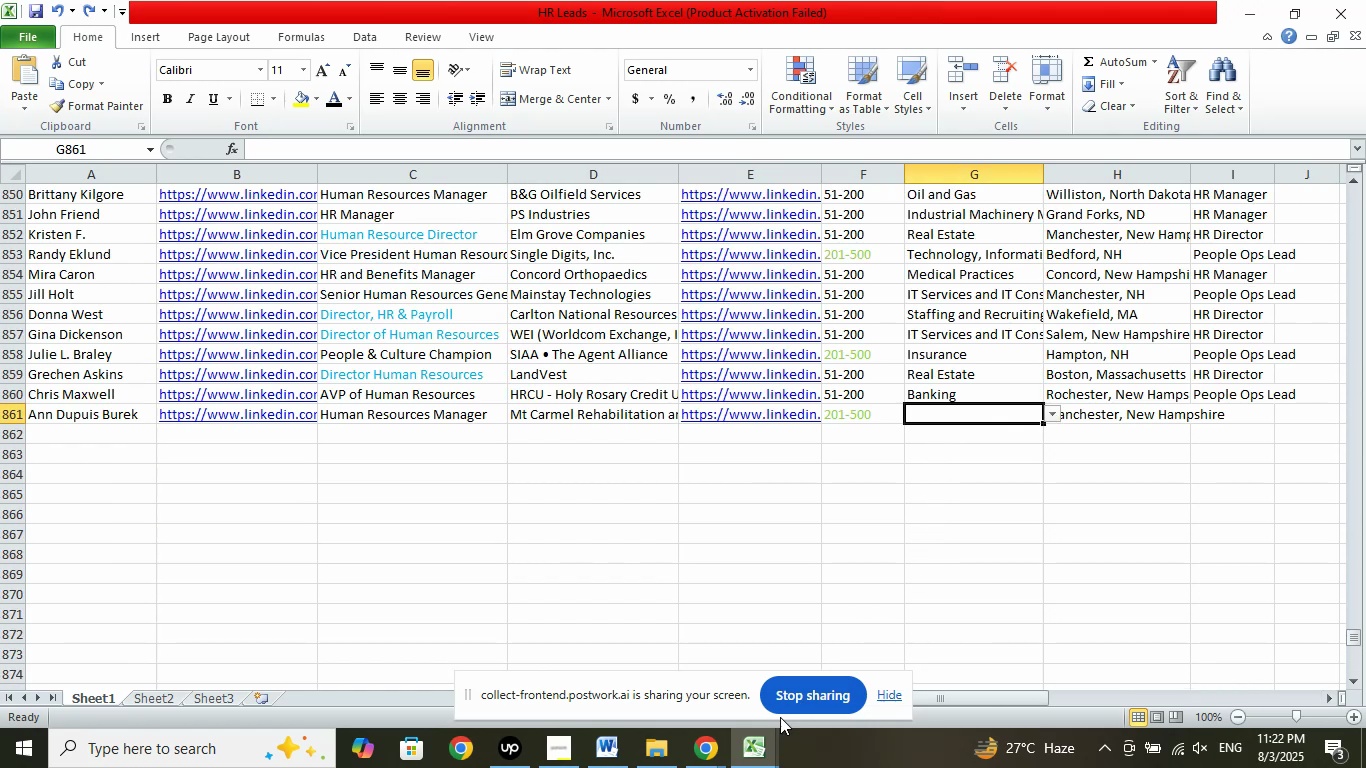 
left_click([714, 752])
 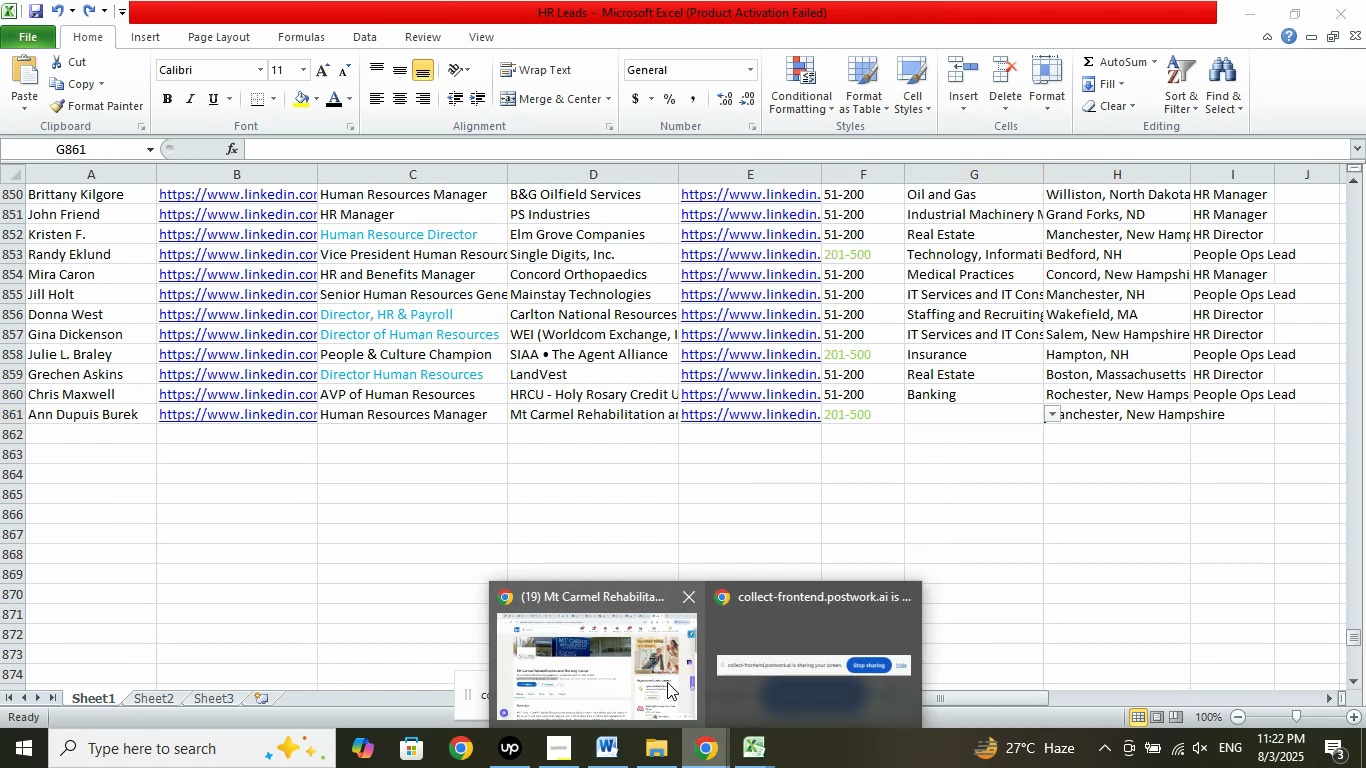 
left_click([667, 681])
 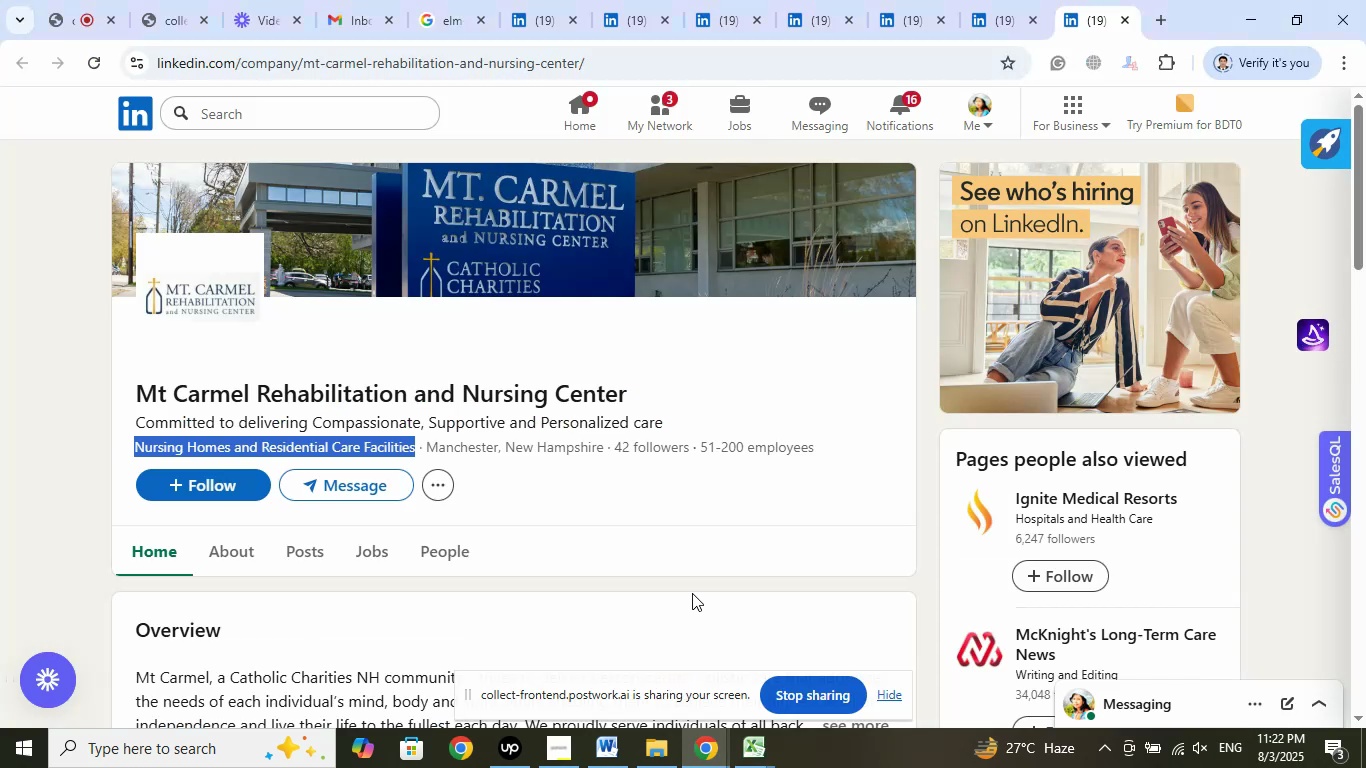 
left_click([771, 753])
 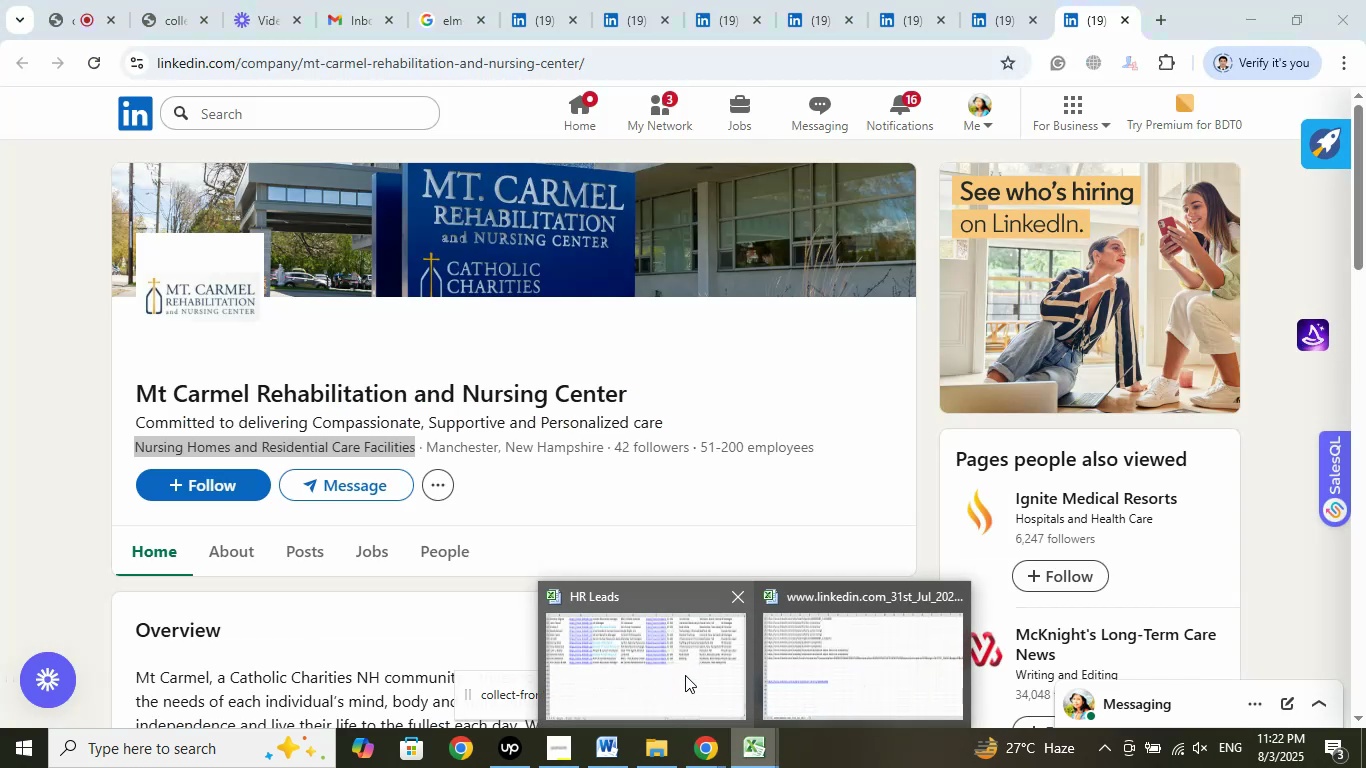 
left_click([685, 675])
 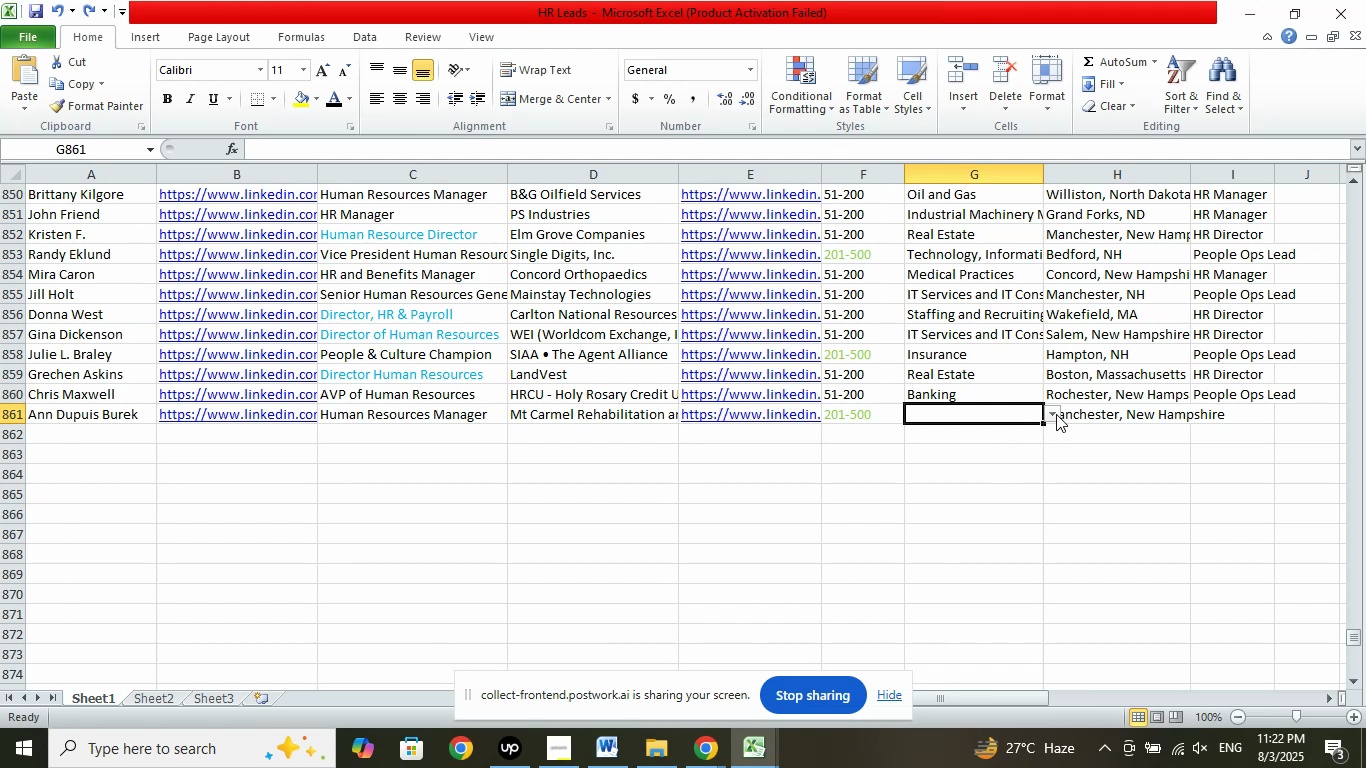 
left_click([1053, 409])
 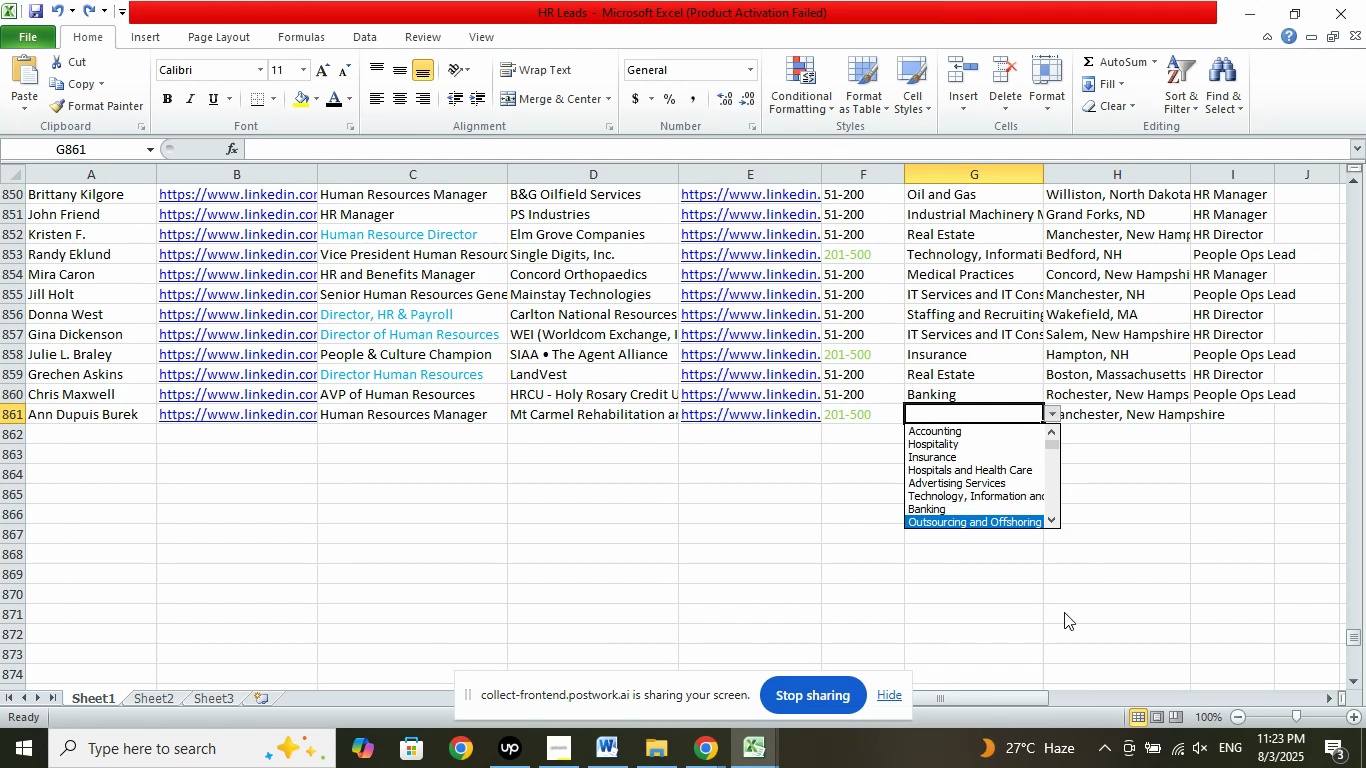 
hold_key(key=ArrowDown, duration=1.53)
 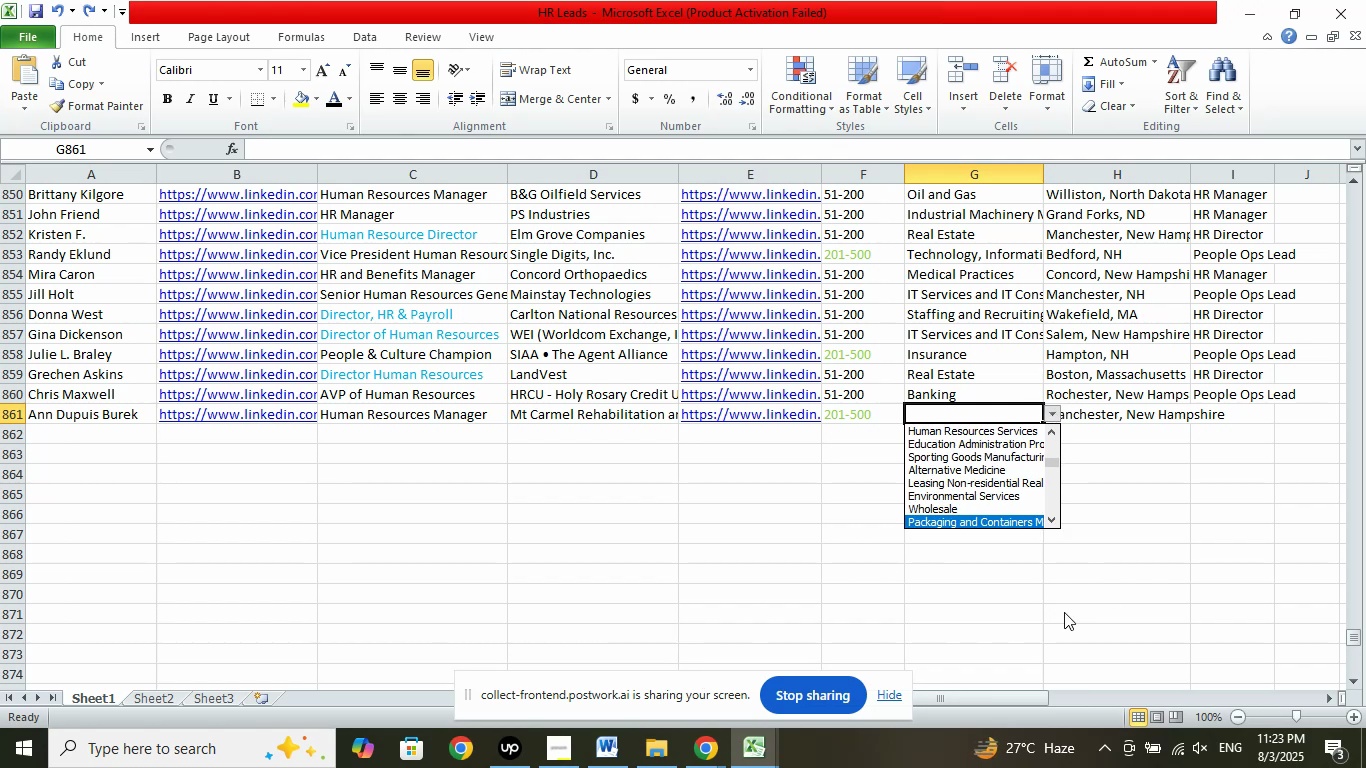 
hold_key(key=ArrowDown, duration=1.53)
 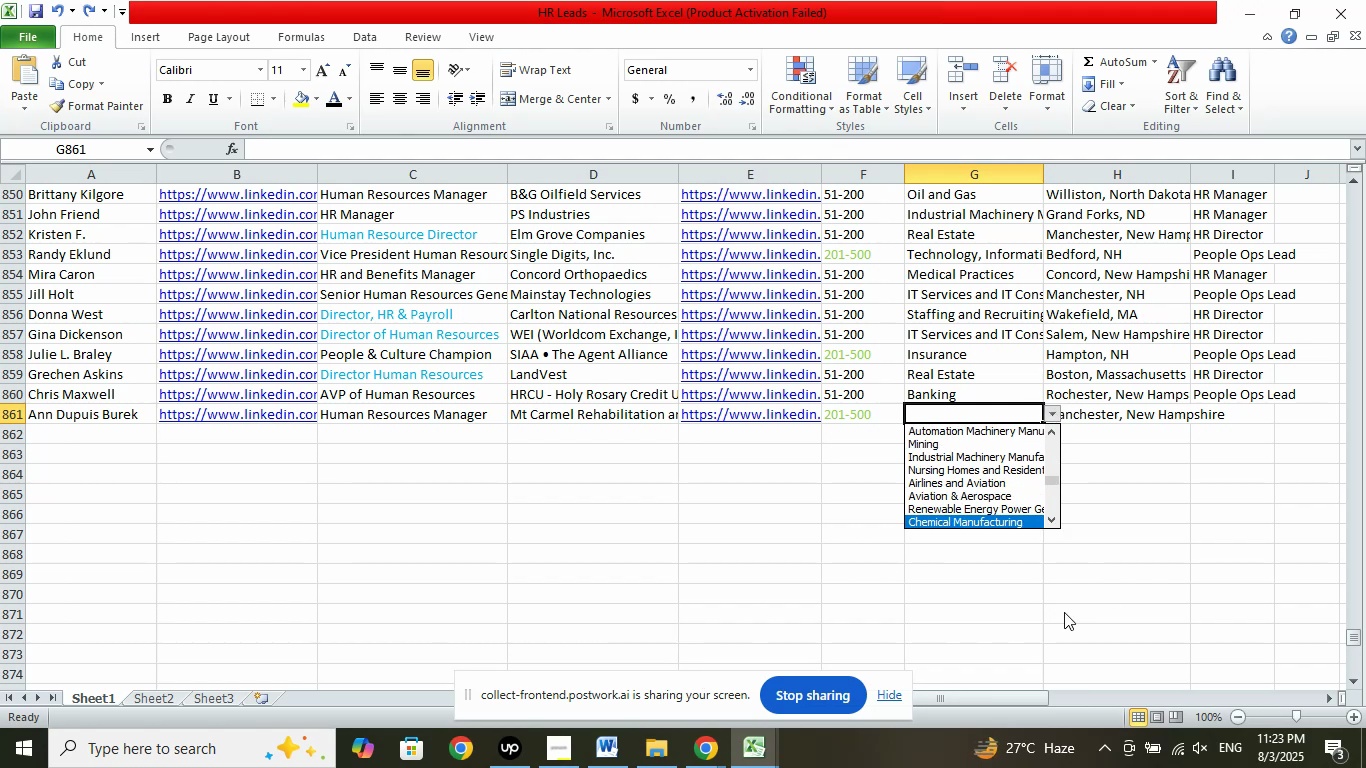 
hold_key(key=ArrowDown, duration=1.5)
 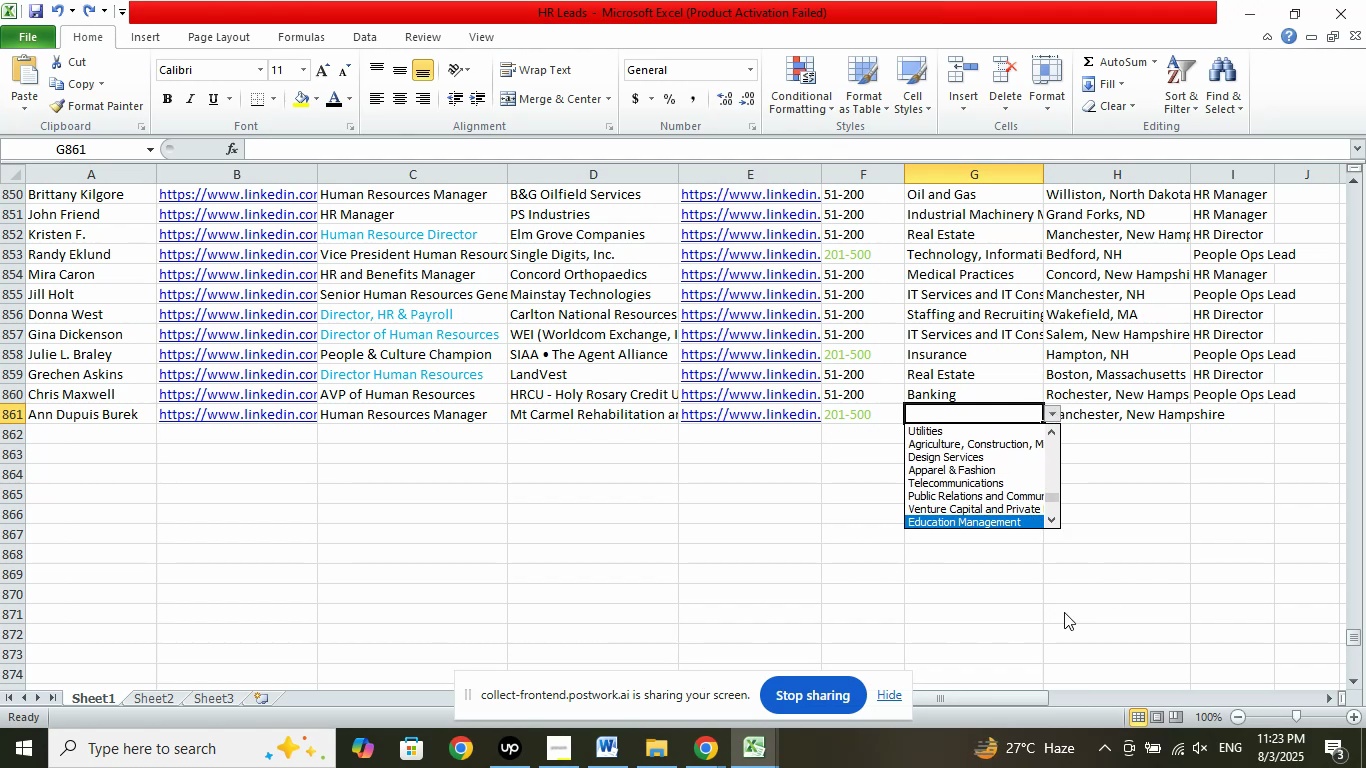 
hold_key(key=ArrowDown, duration=1.51)
 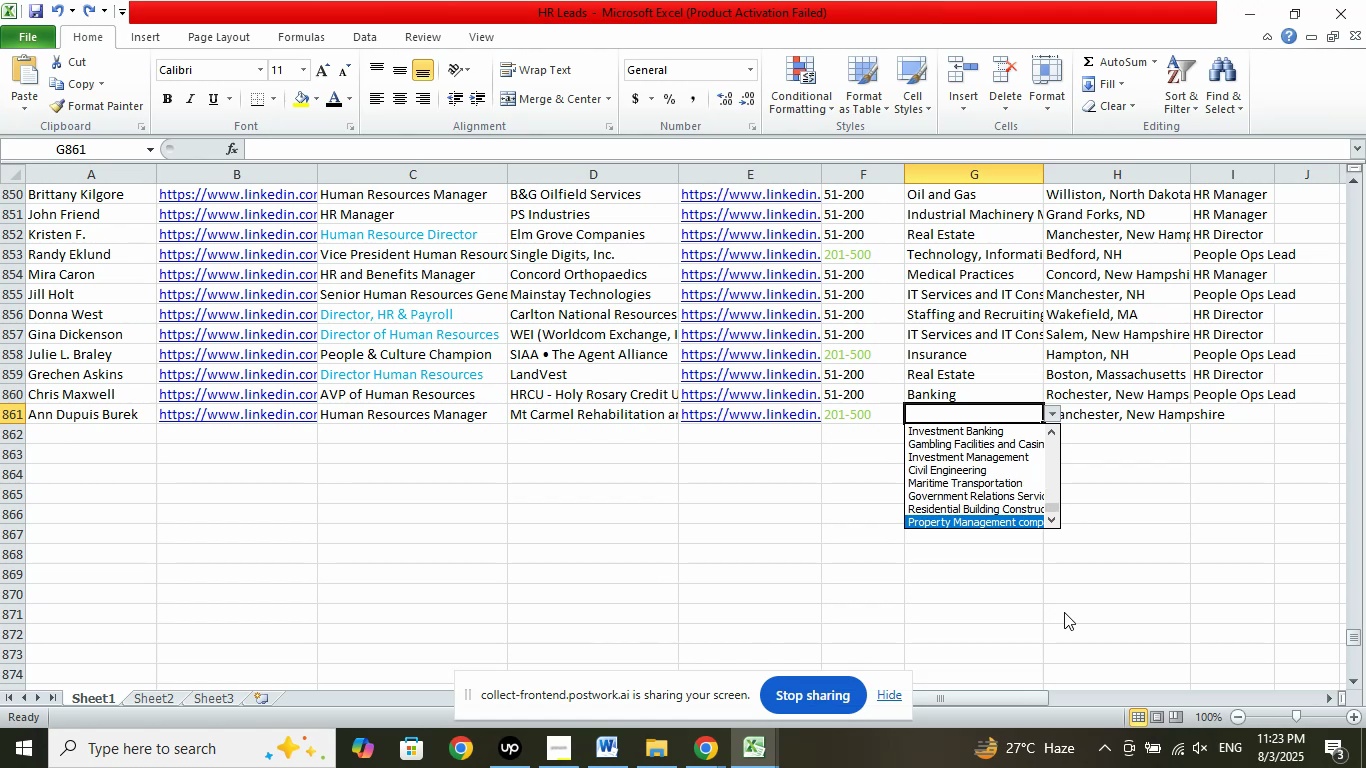 
key(ArrowDown)
 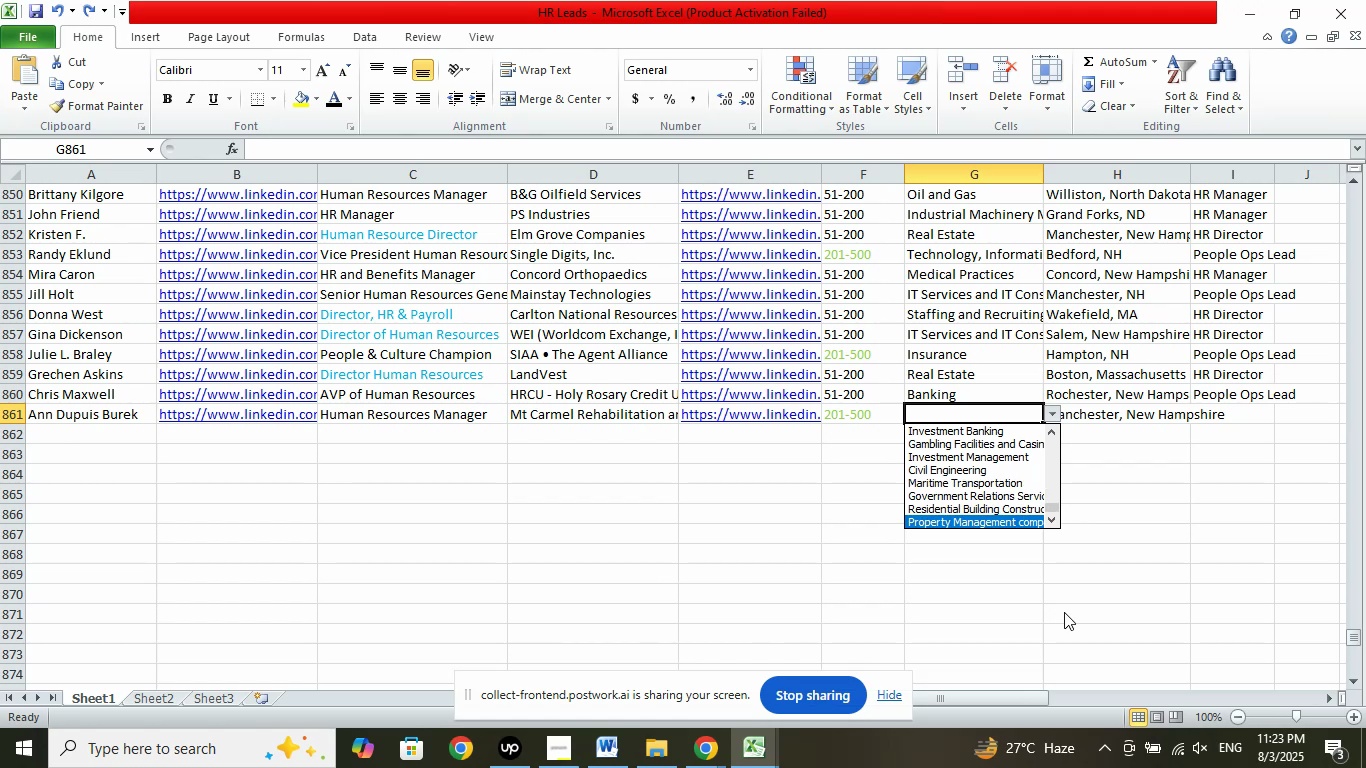 
key(ArrowDown)
 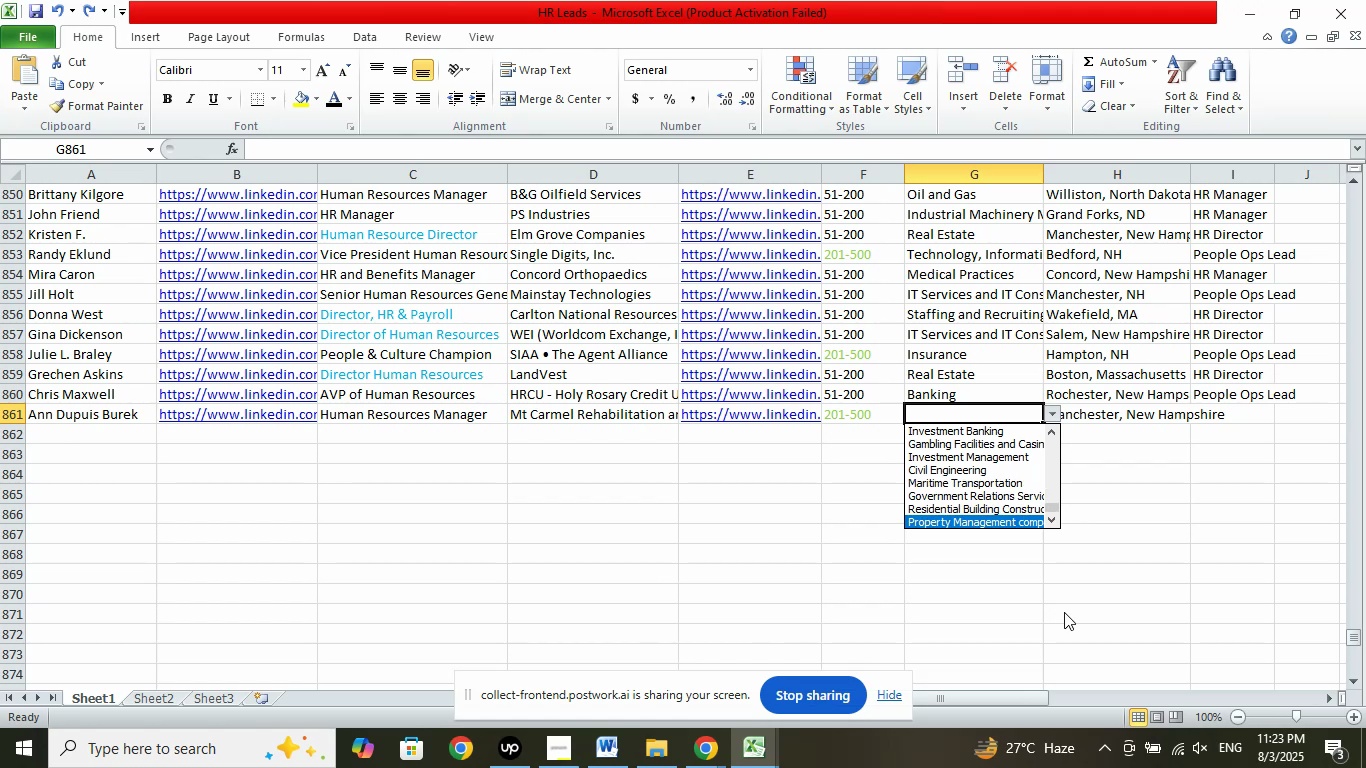 
key(ArrowDown)
 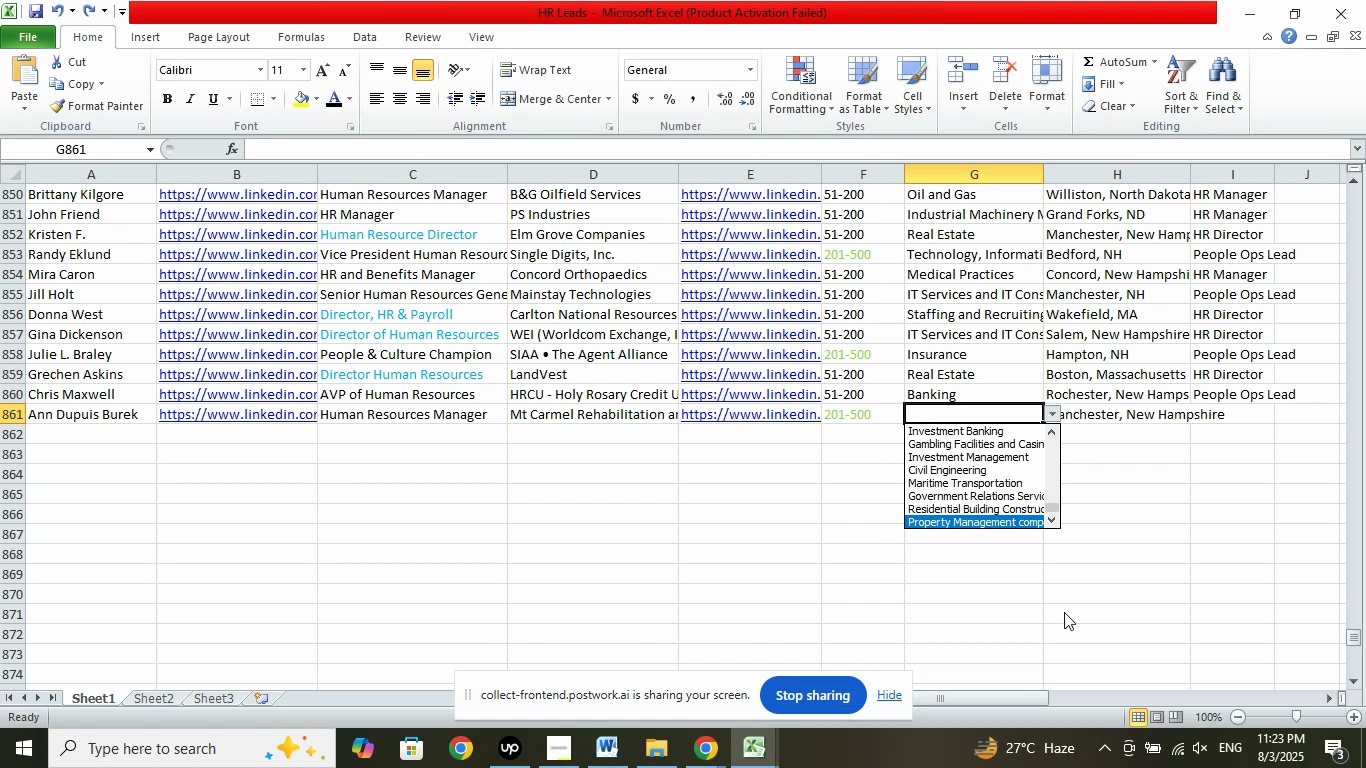 
key(ArrowDown)
 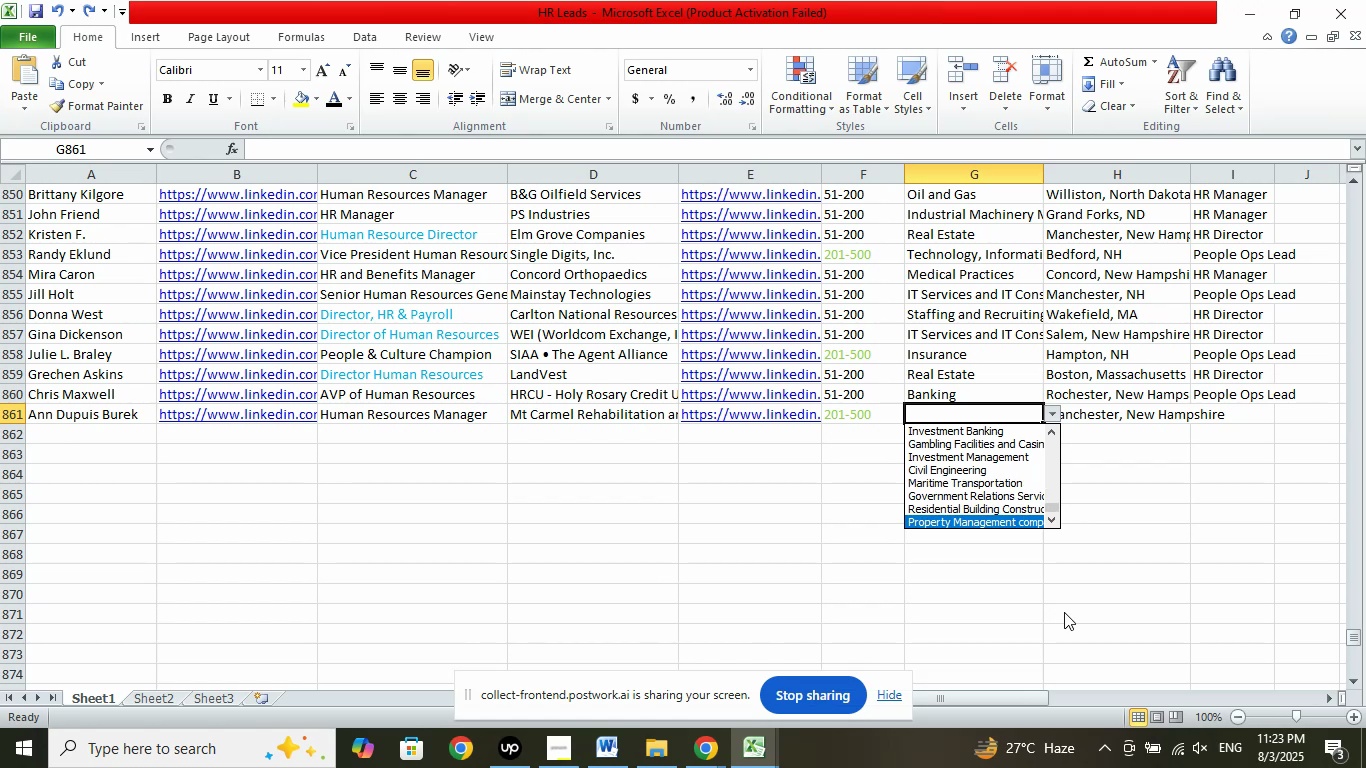 
key(ArrowDown)
 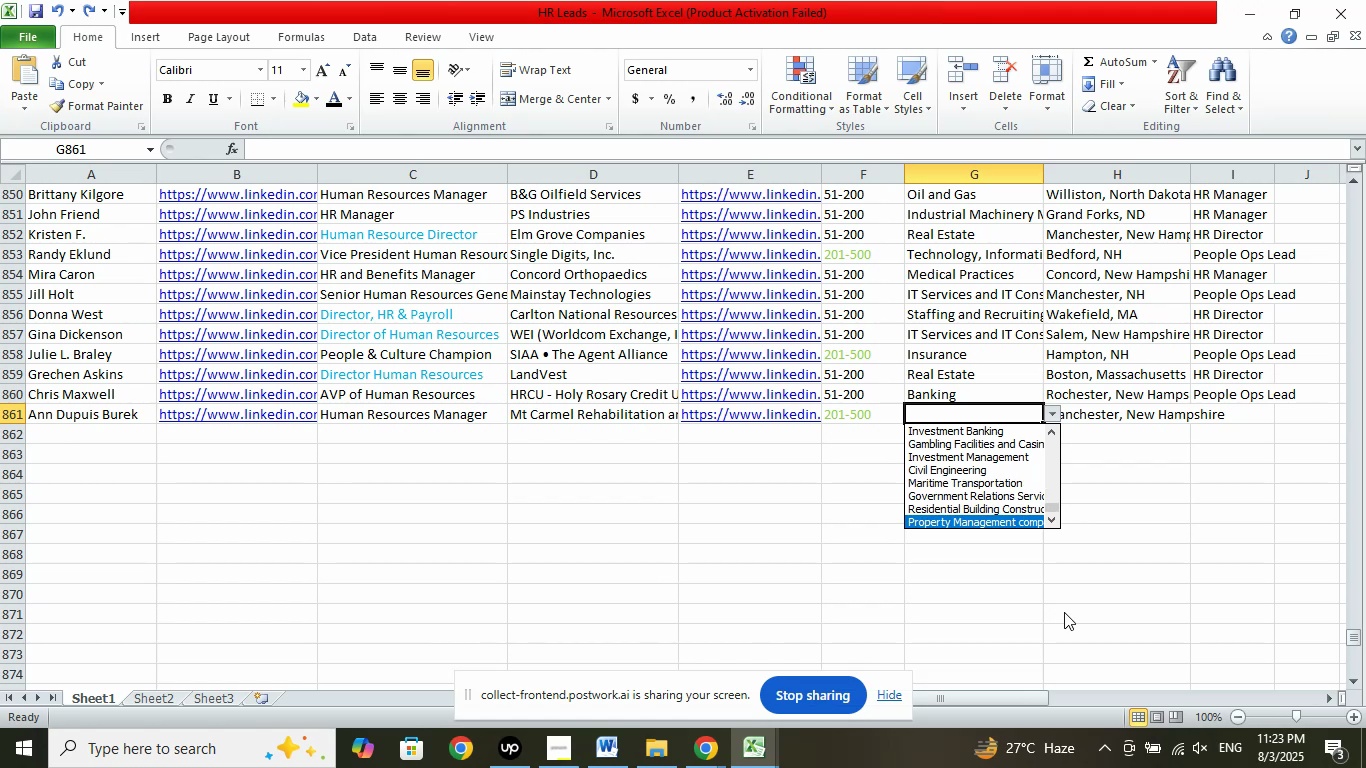 
key(ArrowDown)
 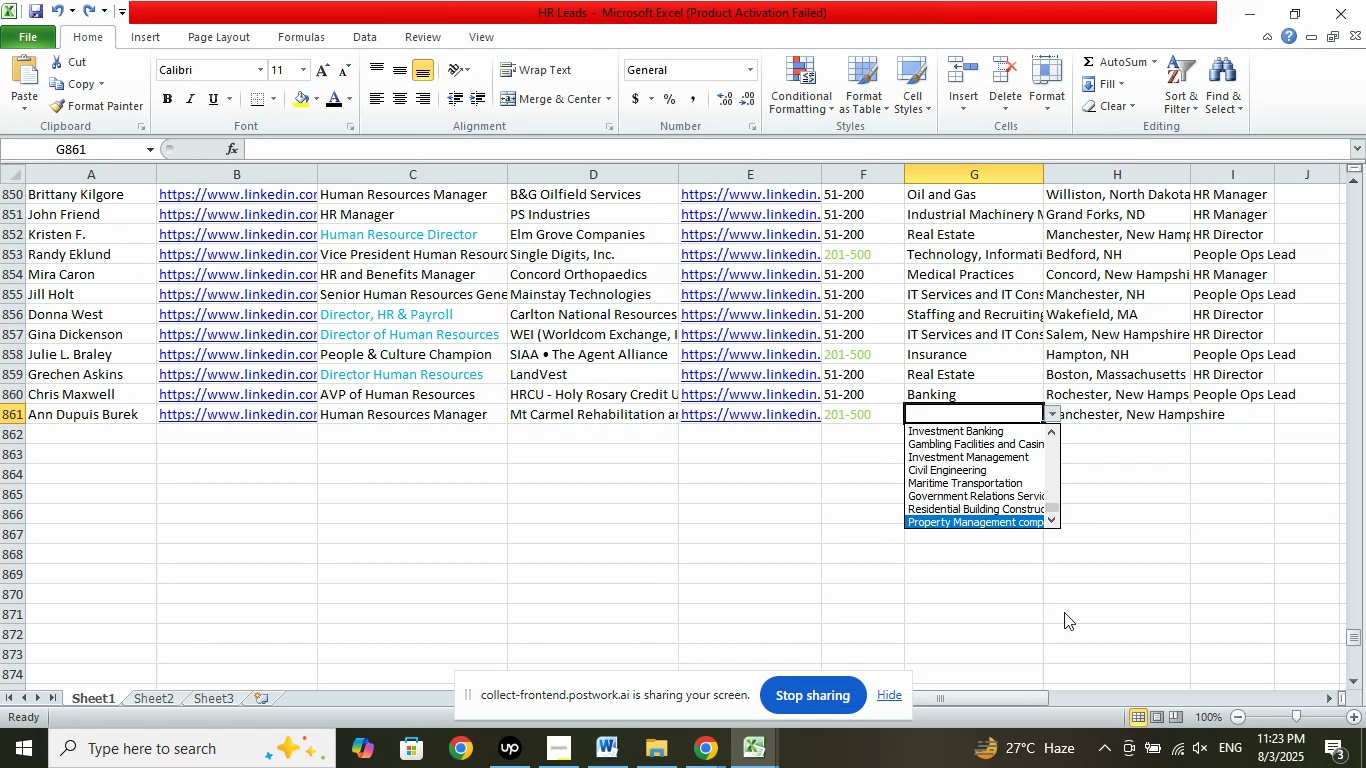 
key(ArrowUp)
 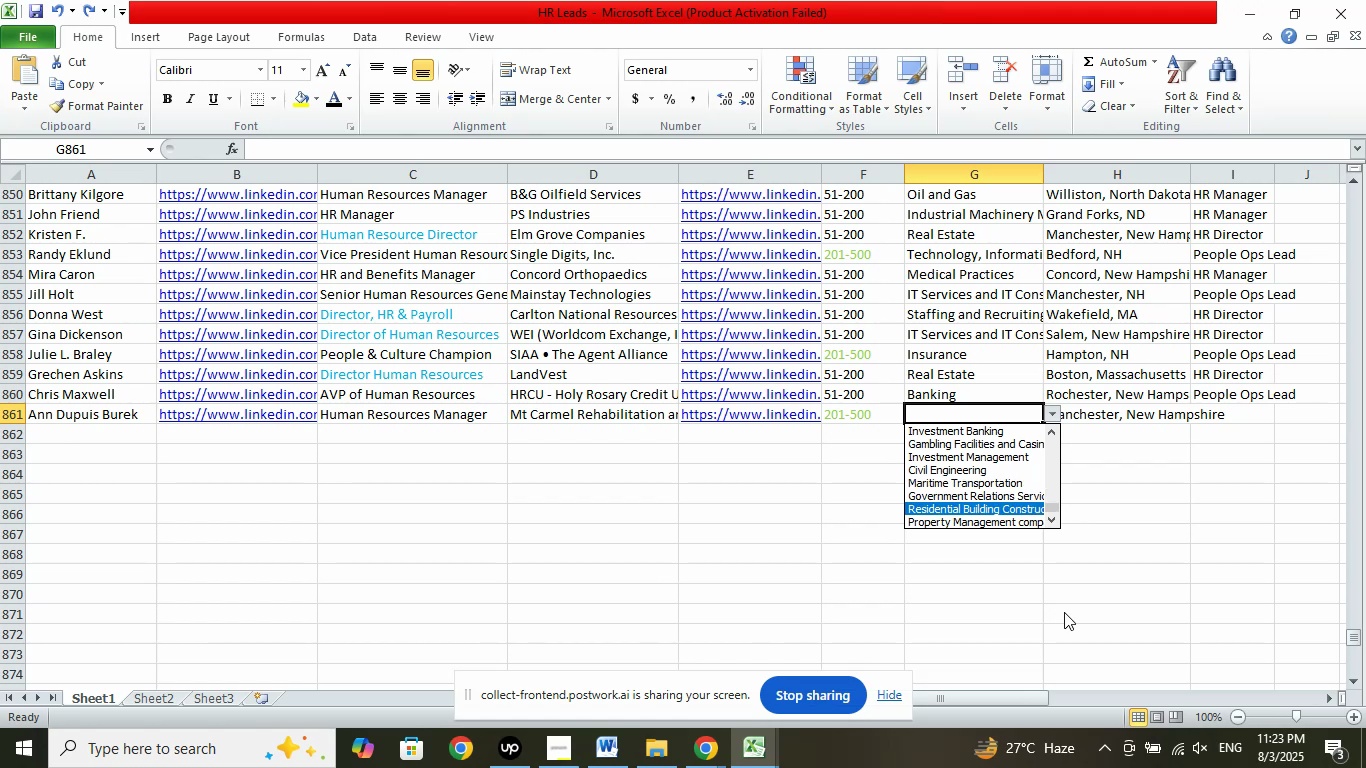 
key(ArrowUp)
 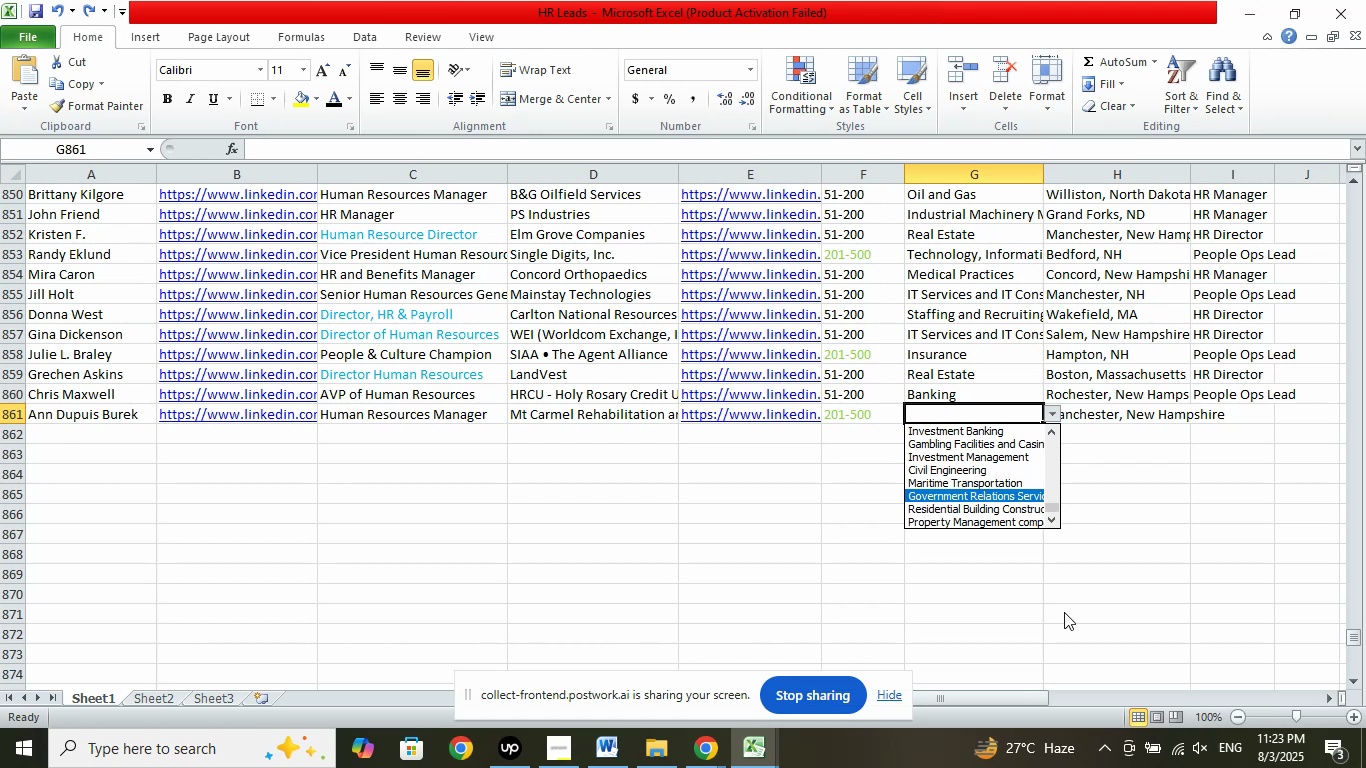 
key(ArrowUp)
 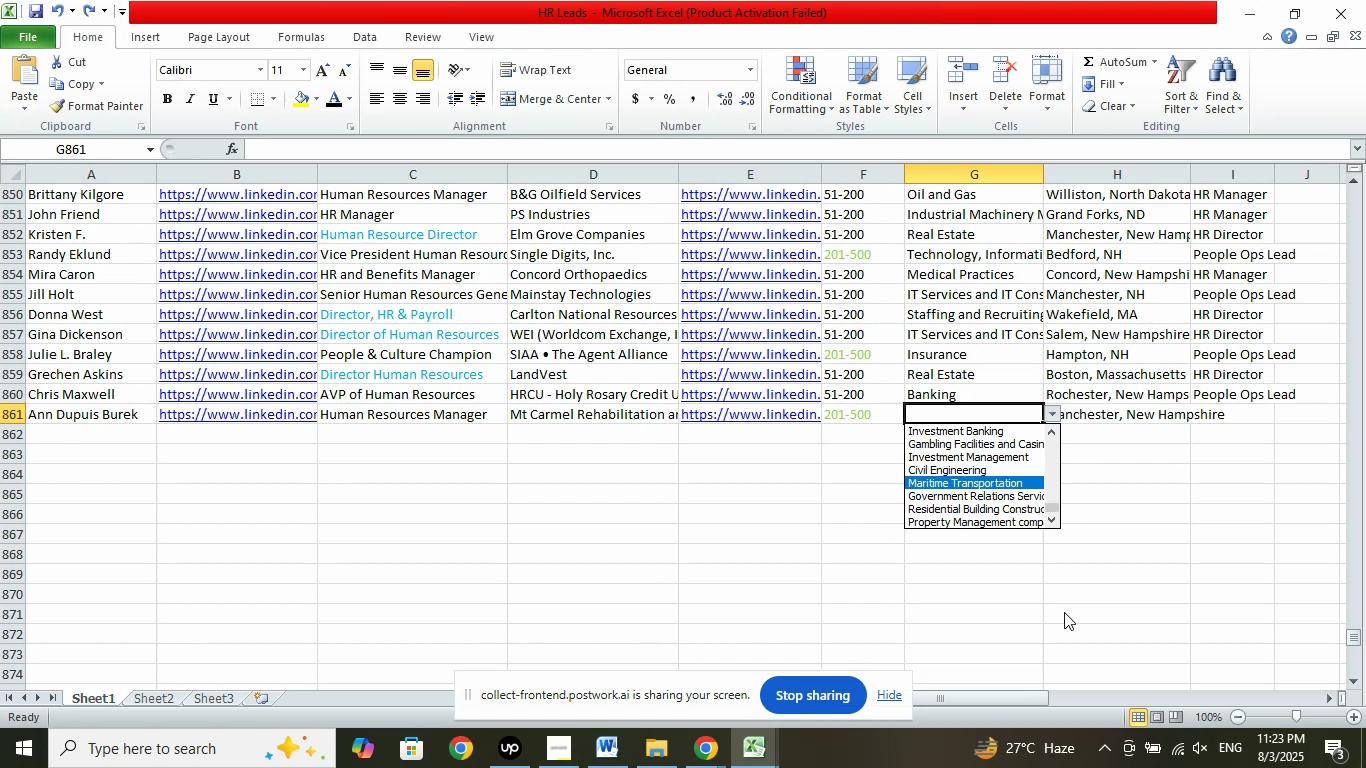 
key(ArrowUp)
 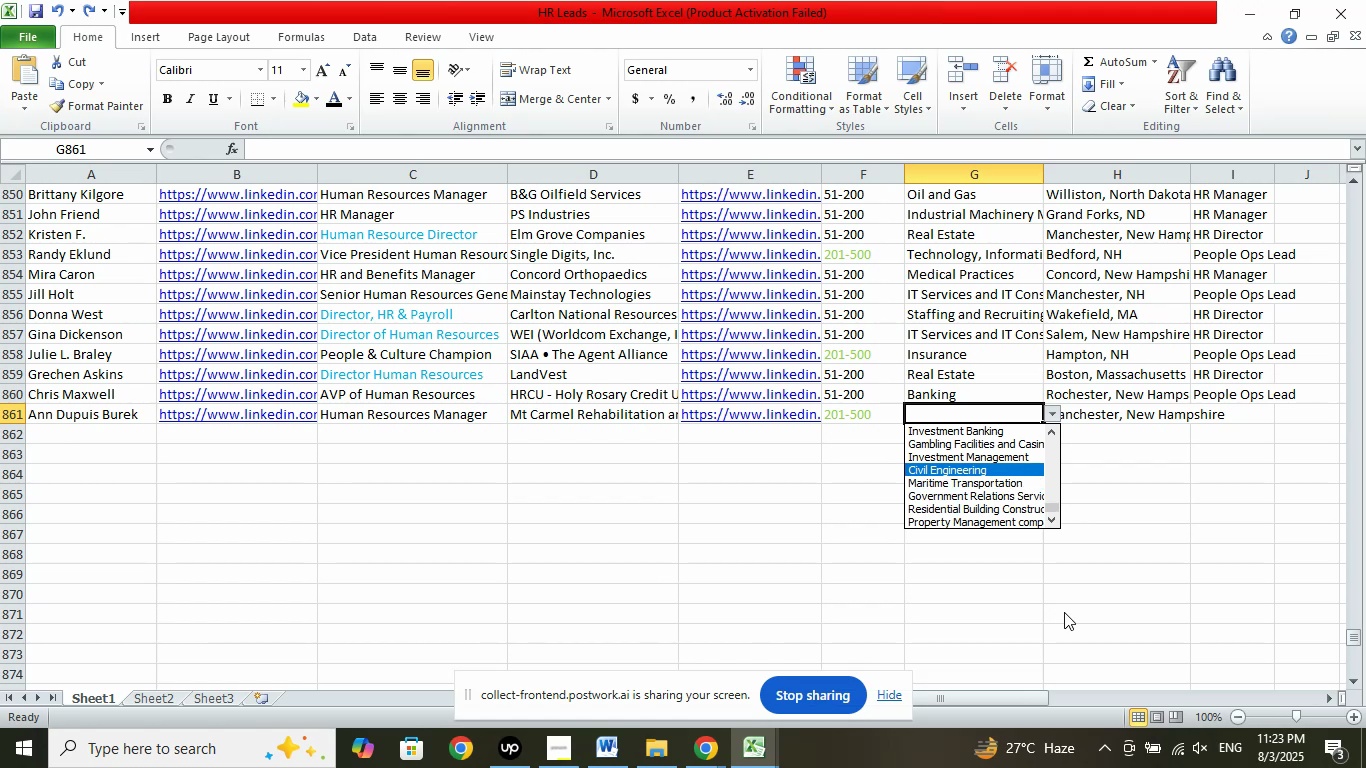 
key(ArrowUp)
 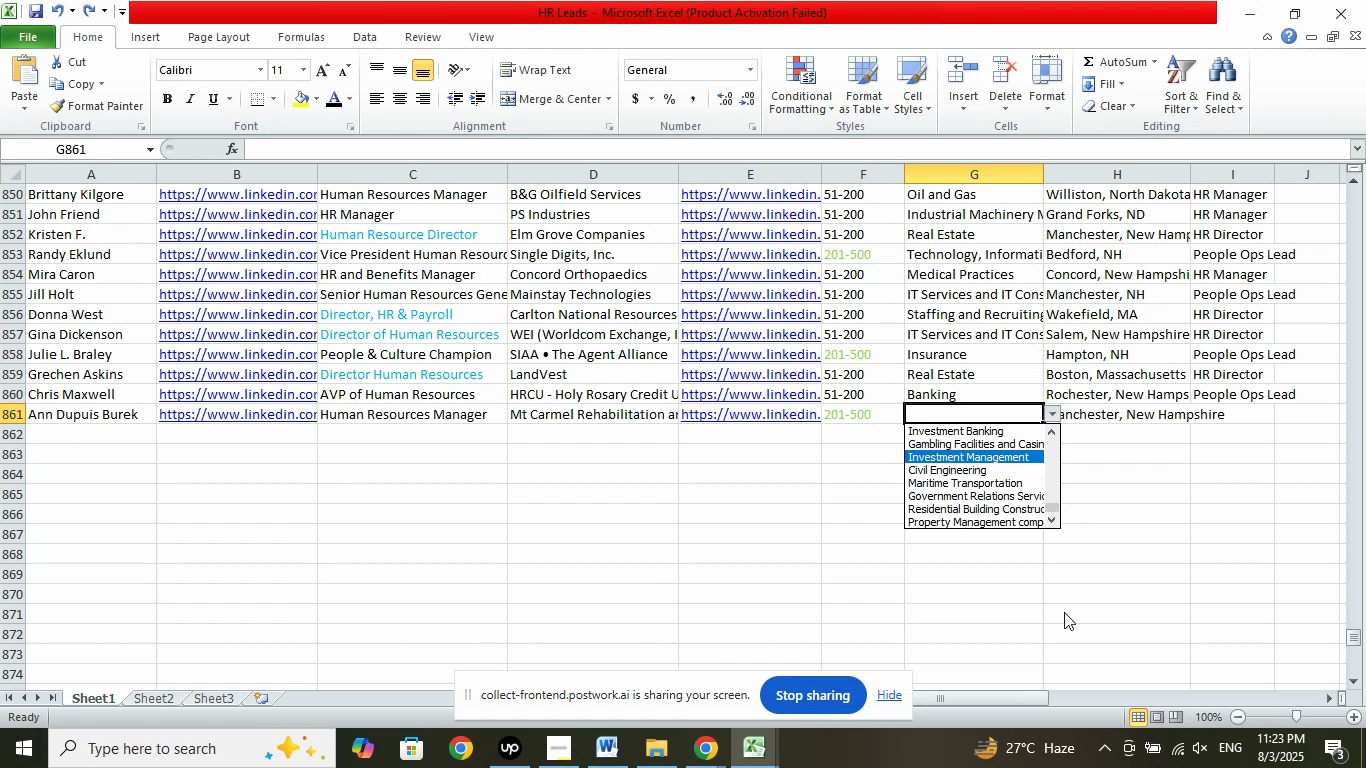 
key(ArrowUp)
 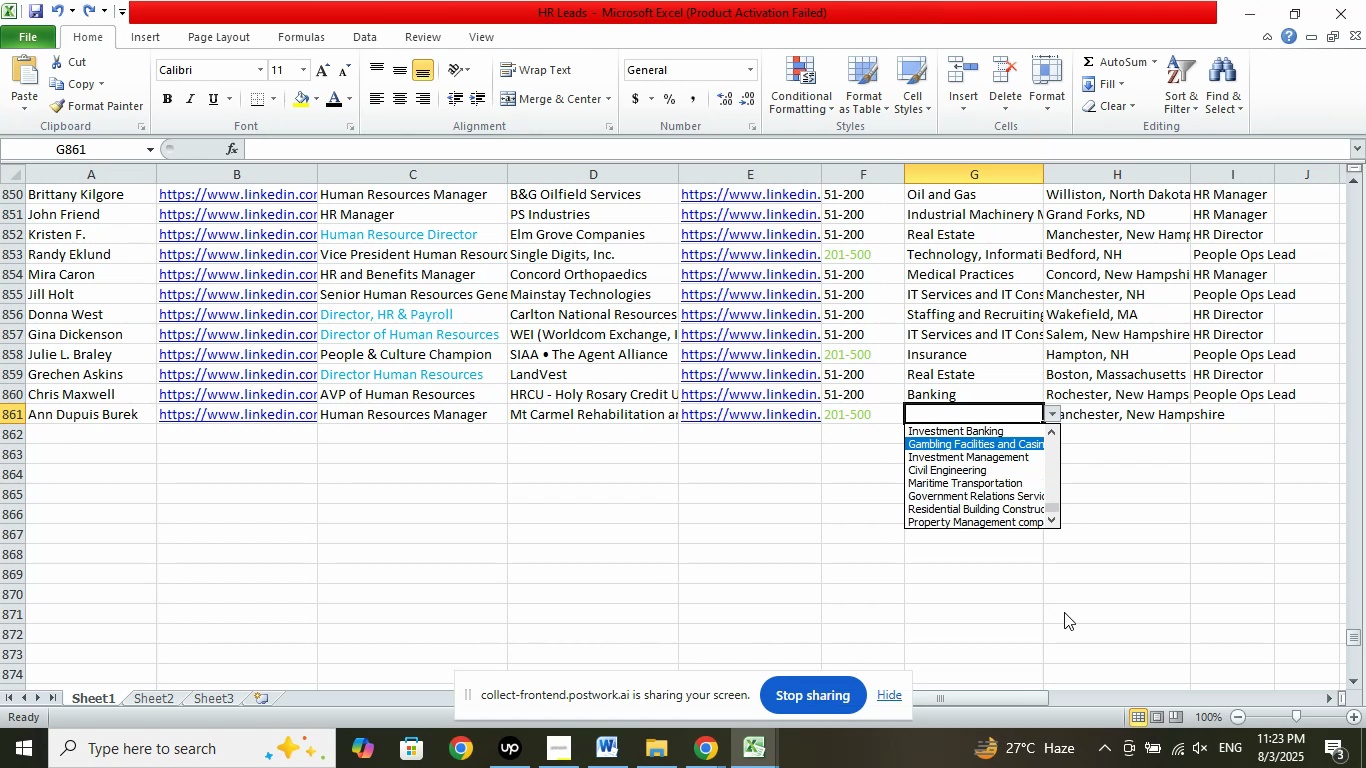 
key(ArrowUp)
 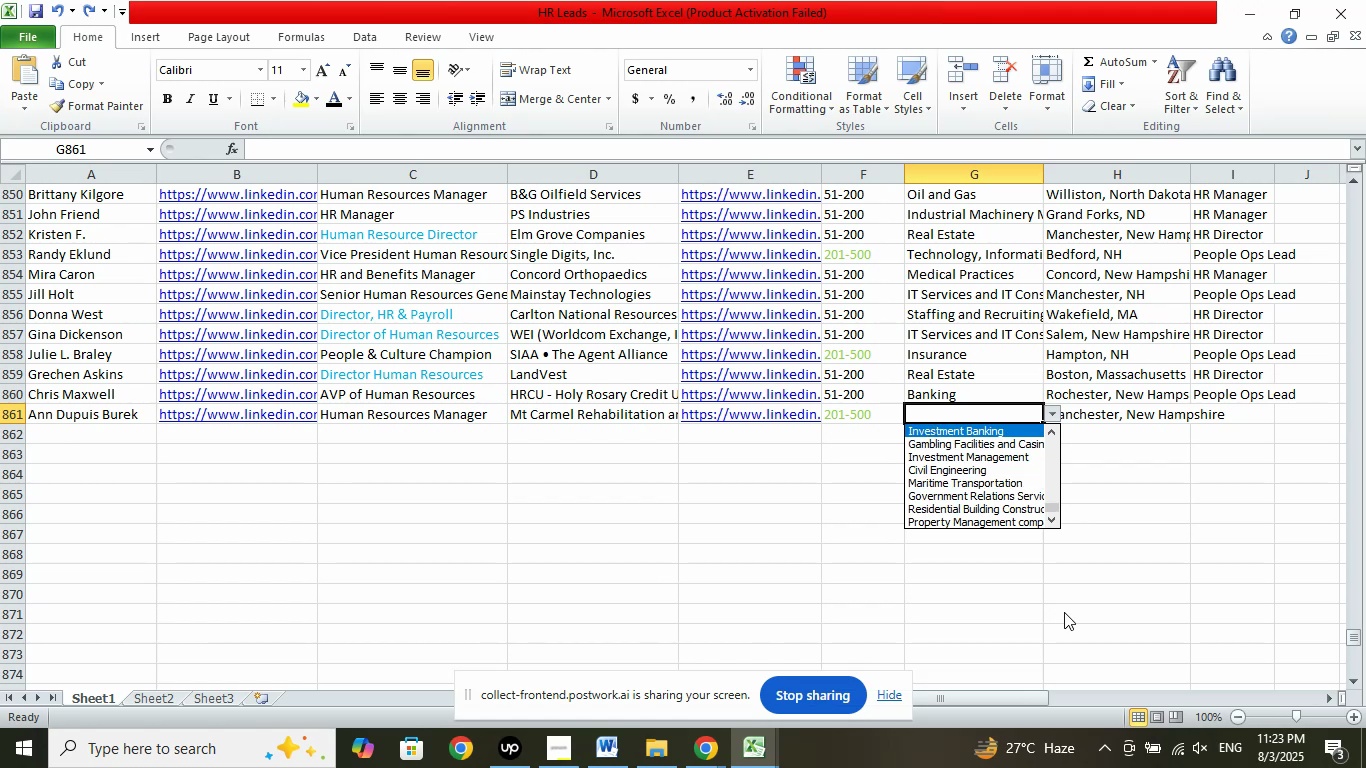 
key(ArrowUp)
 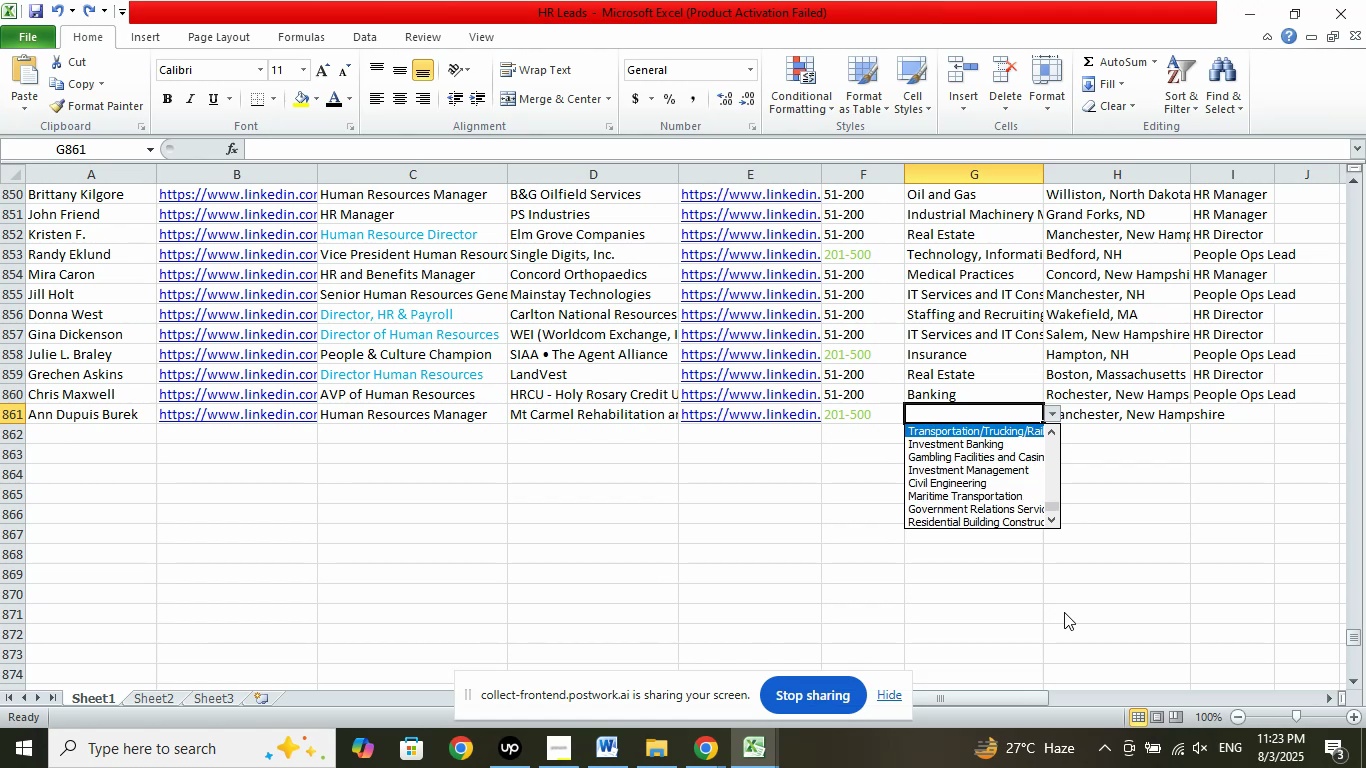 
key(ArrowUp)
 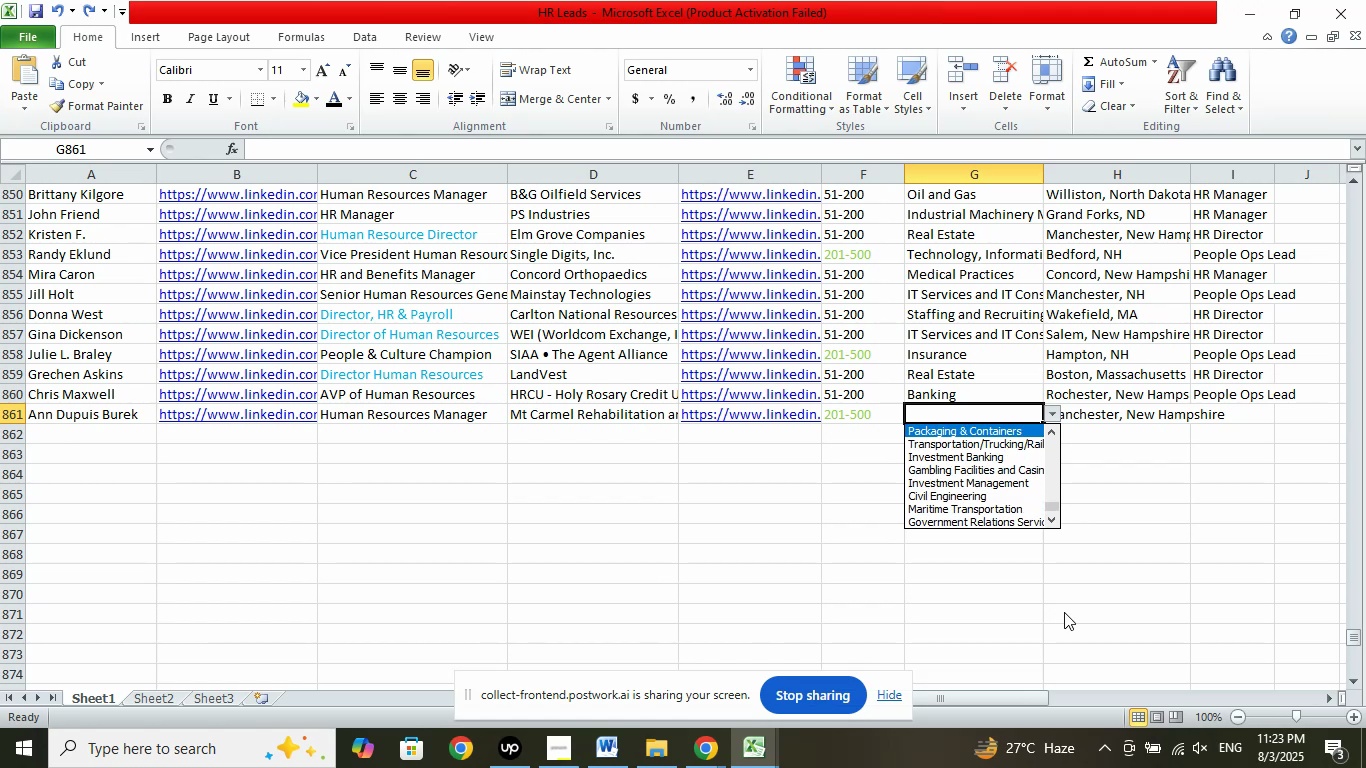 
key(ArrowUp)
 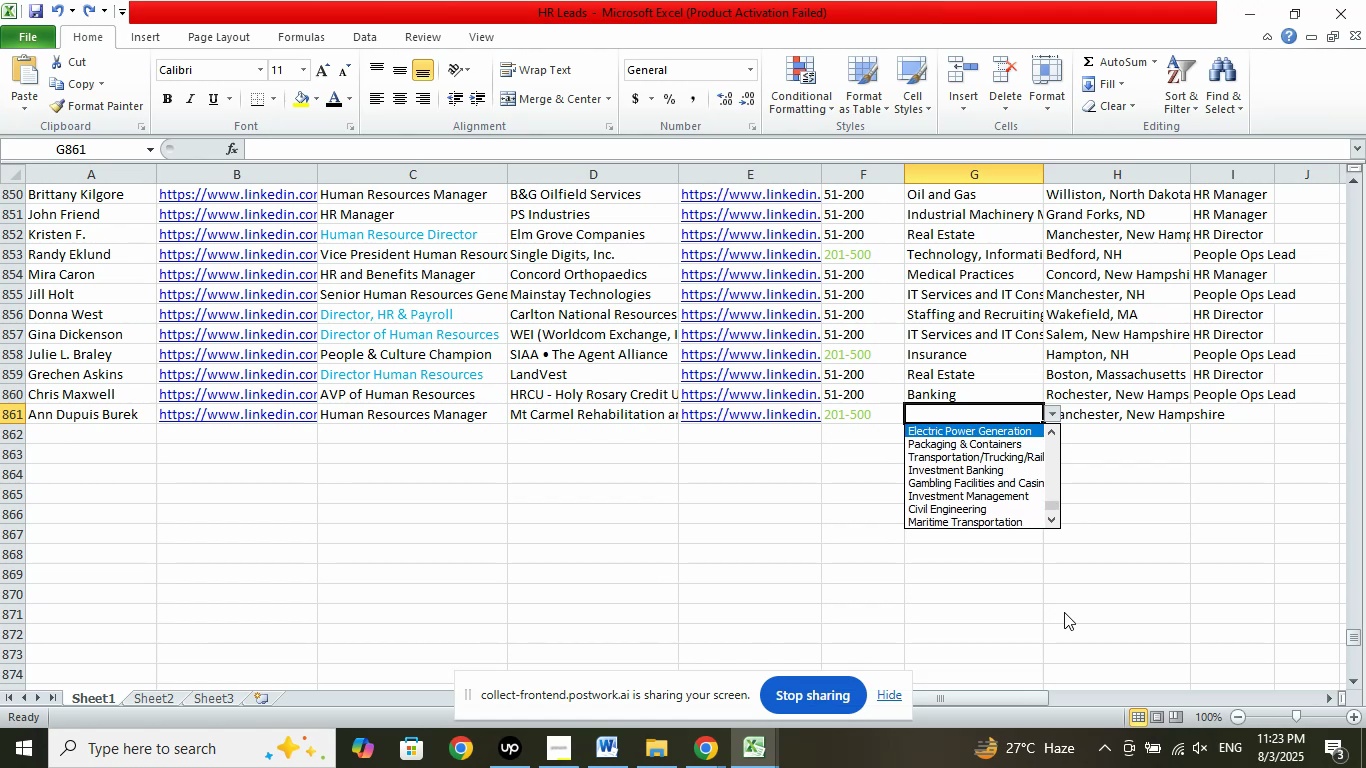 
key(ArrowUp)
 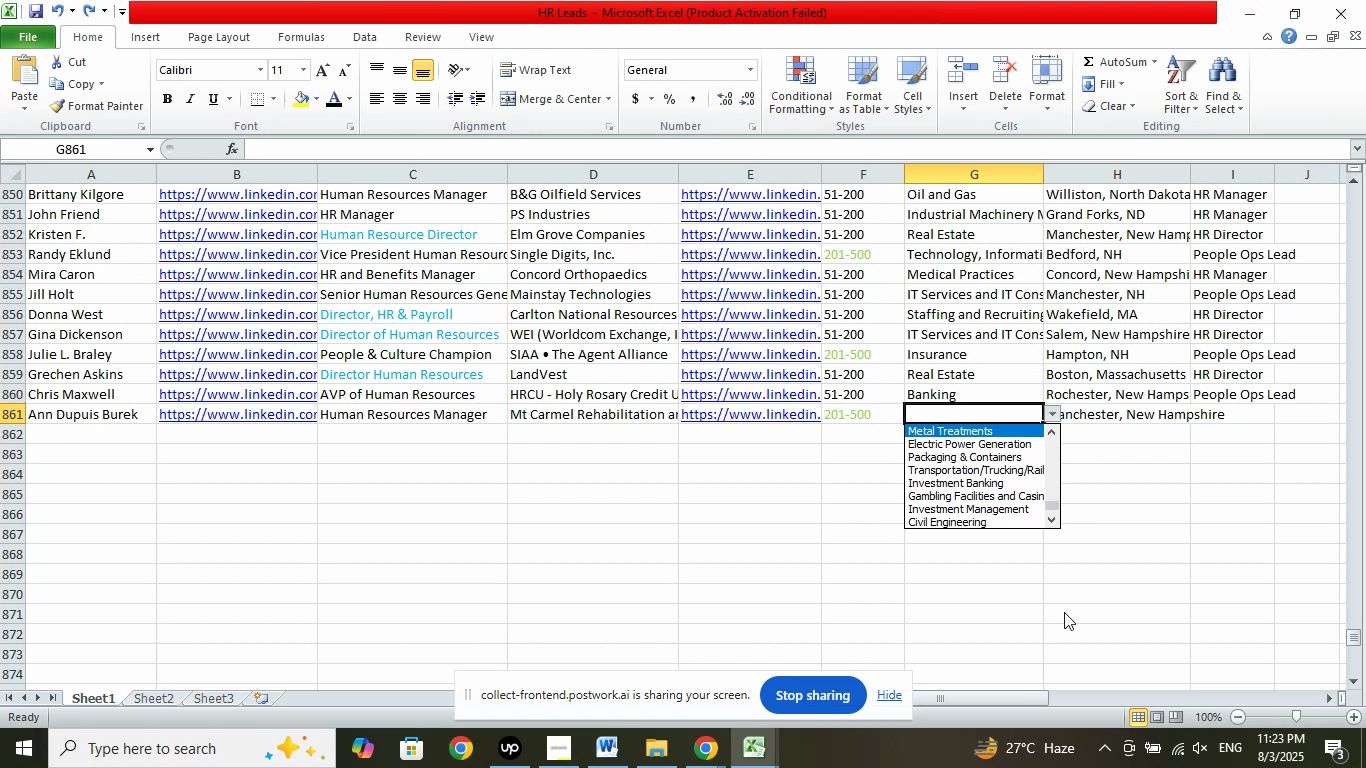 
key(ArrowUp)
 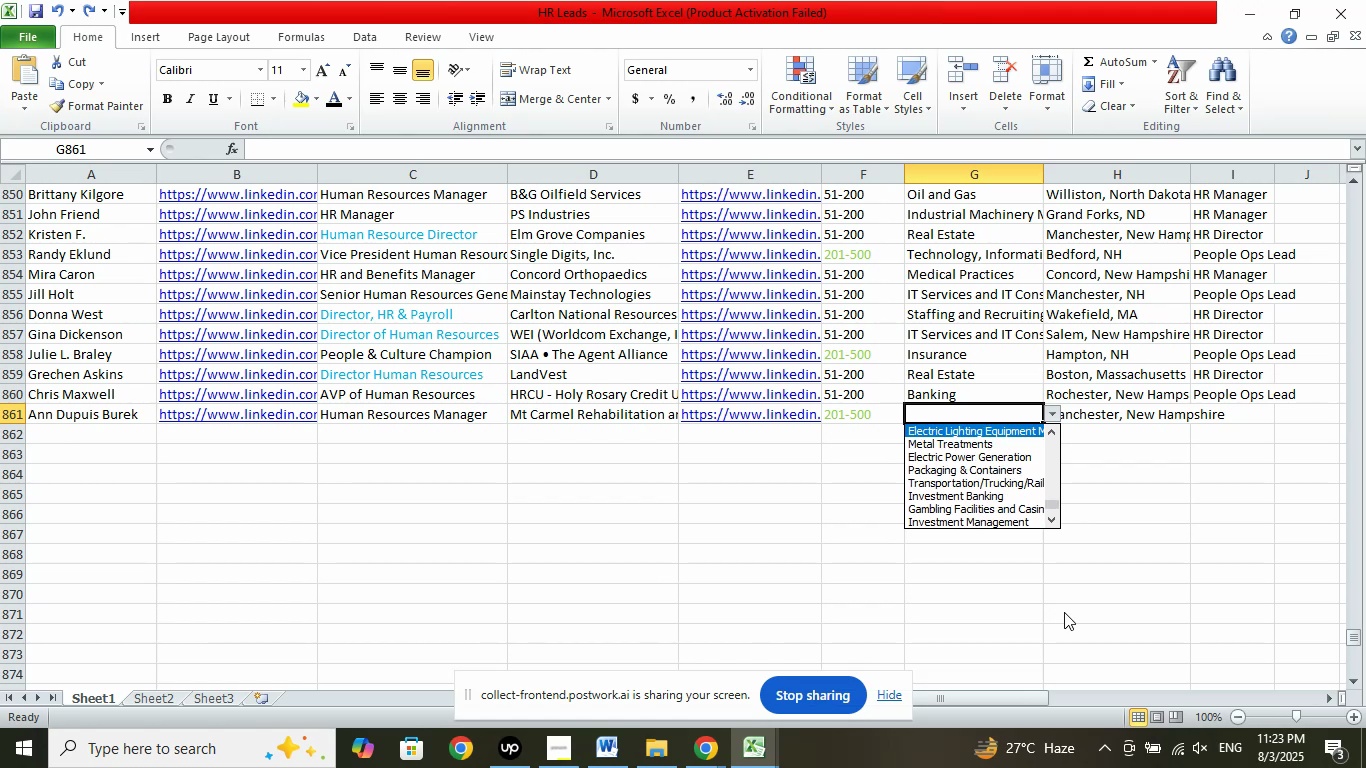 
key(ArrowUp)
 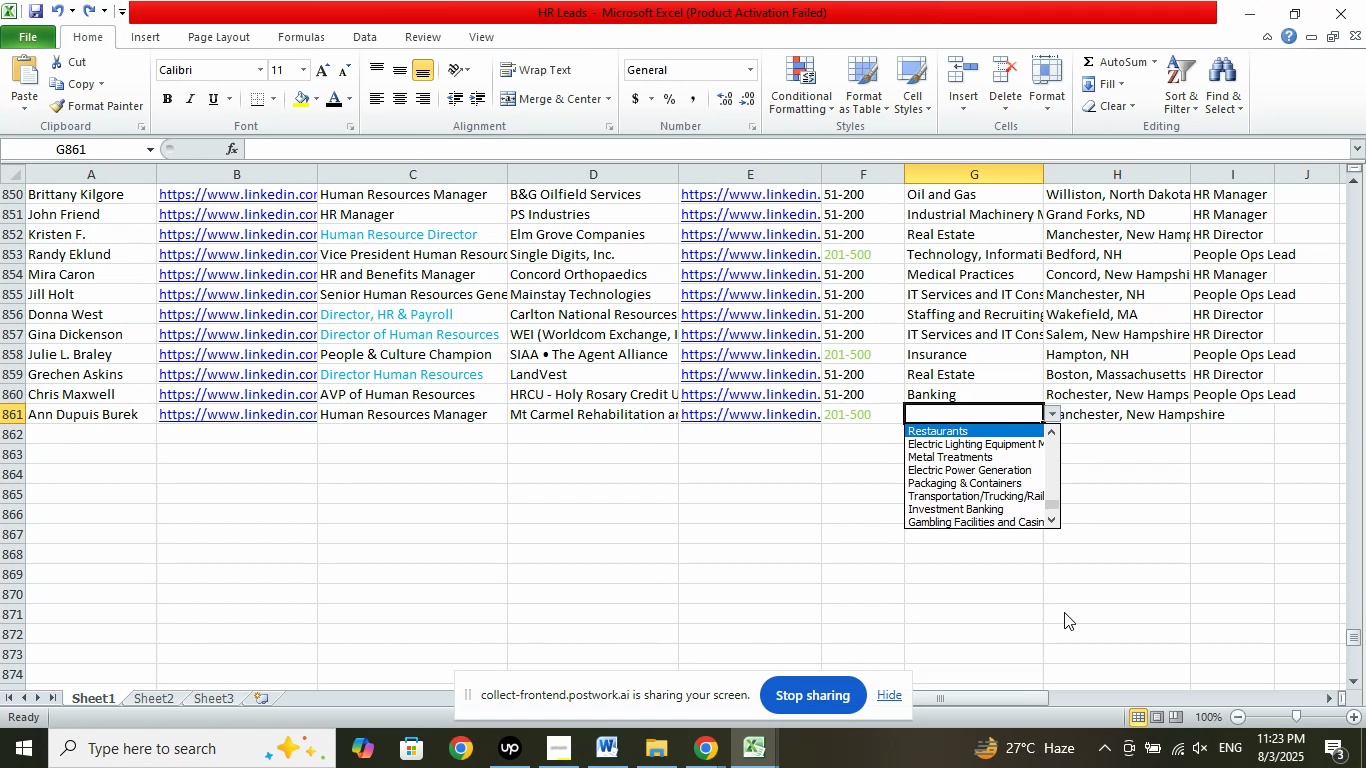 
key(ArrowUp)
 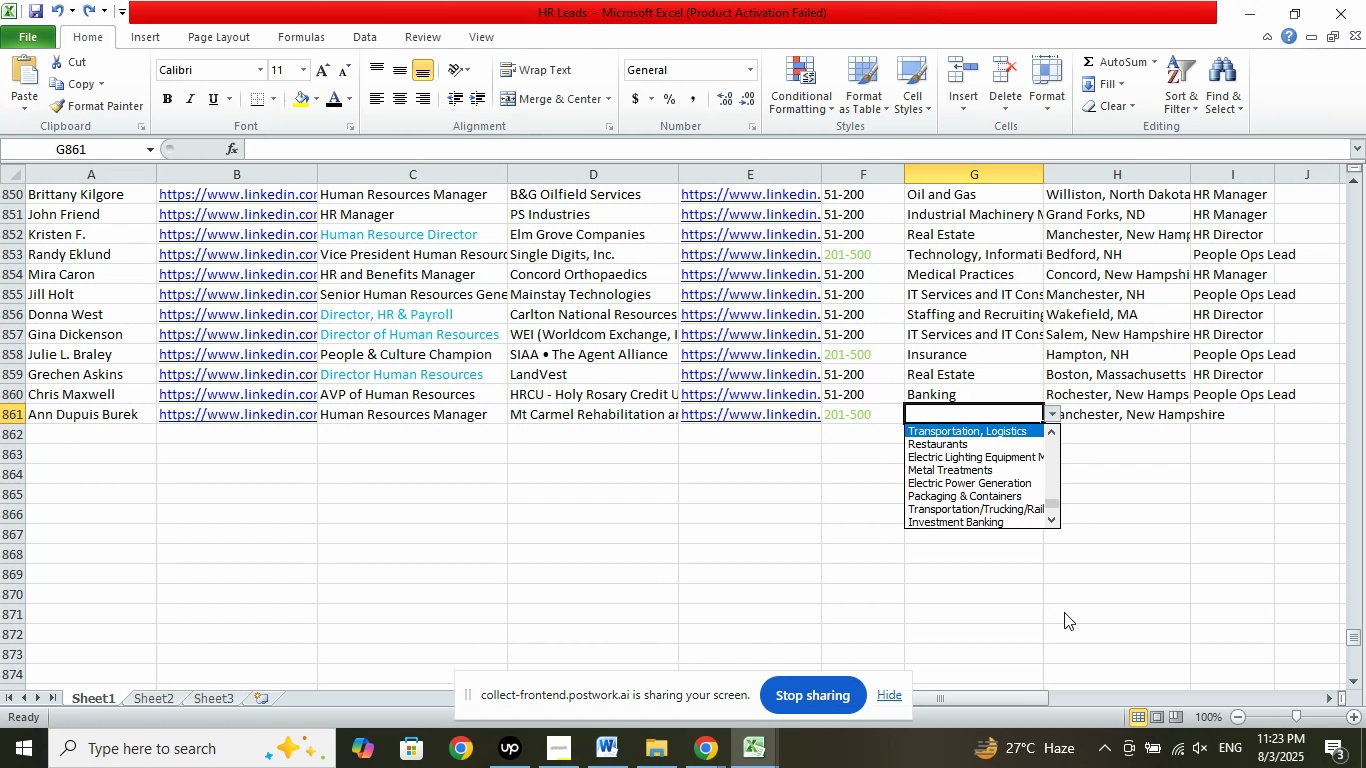 
key(ArrowUp)
 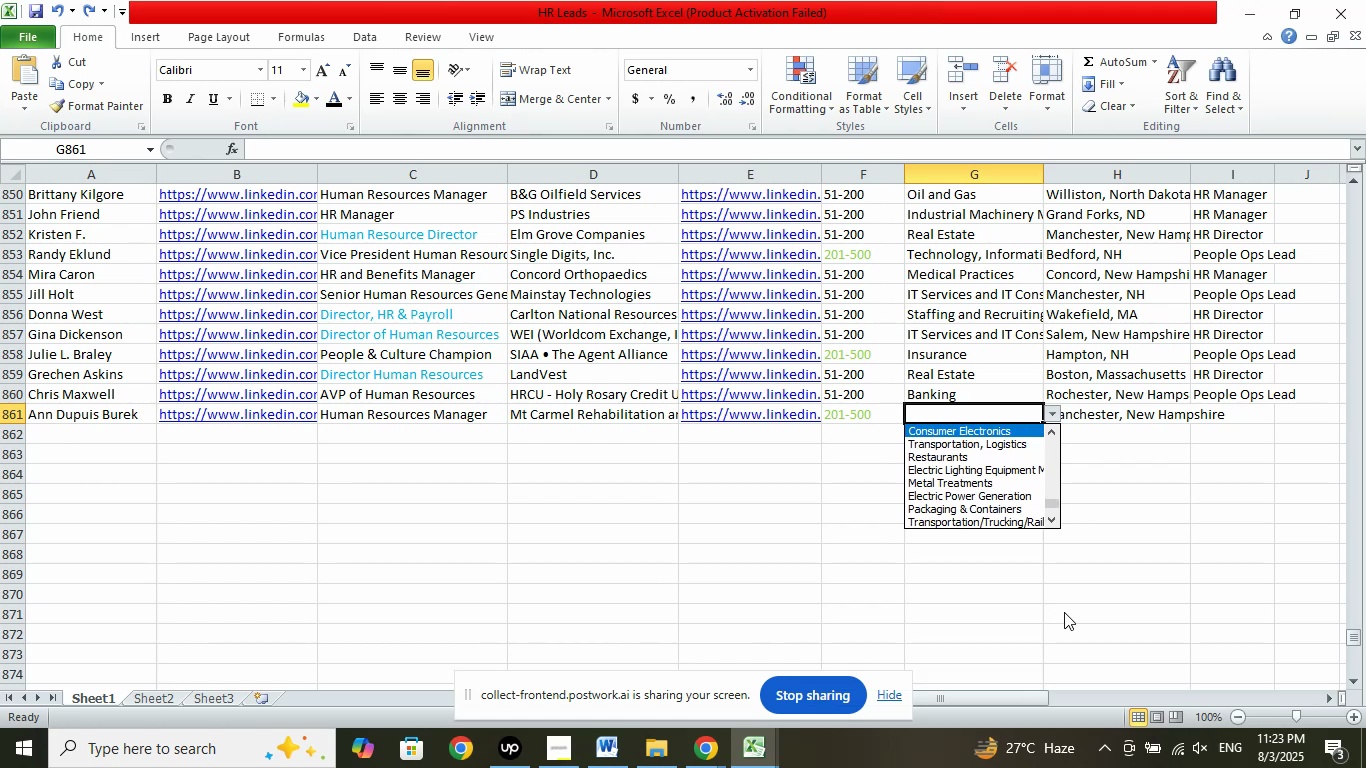 
key(ArrowUp)
 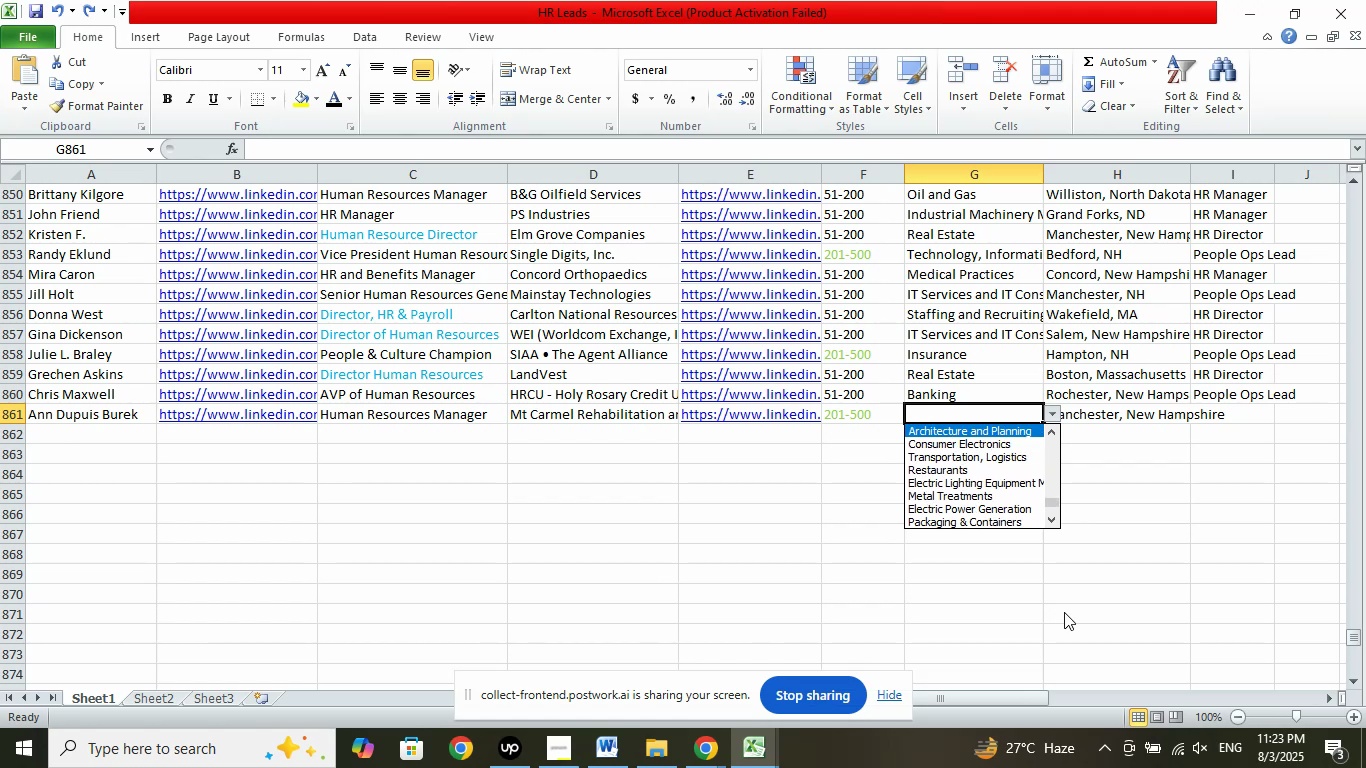 
key(ArrowUp)
 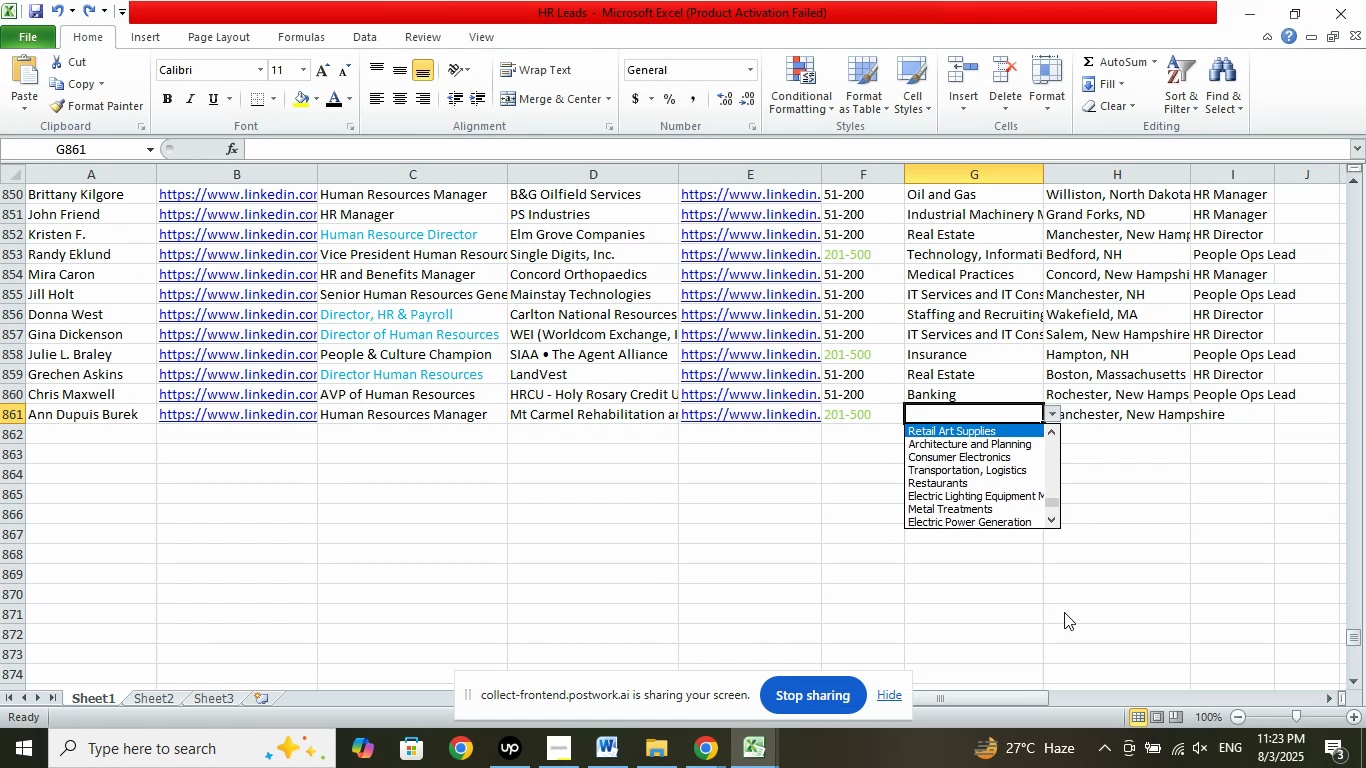 
key(ArrowUp)
 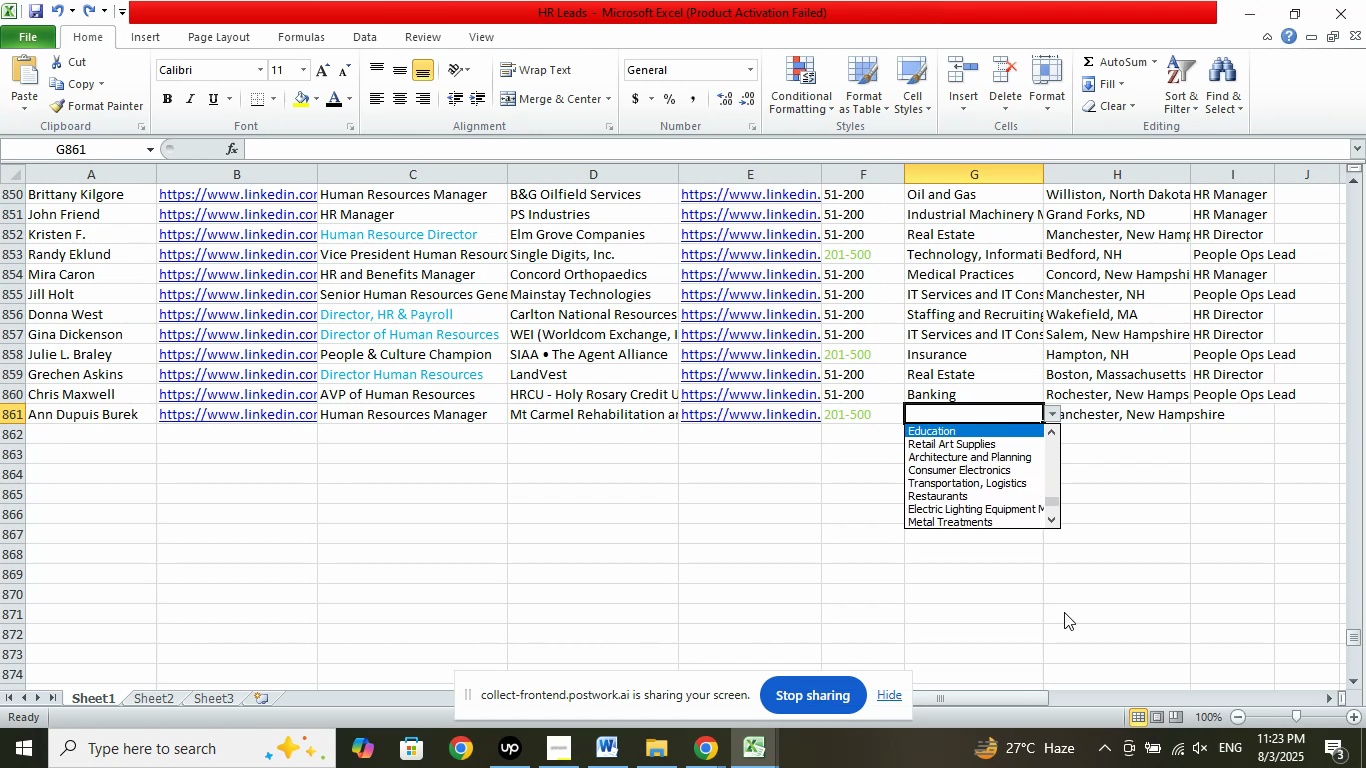 
key(ArrowUp)
 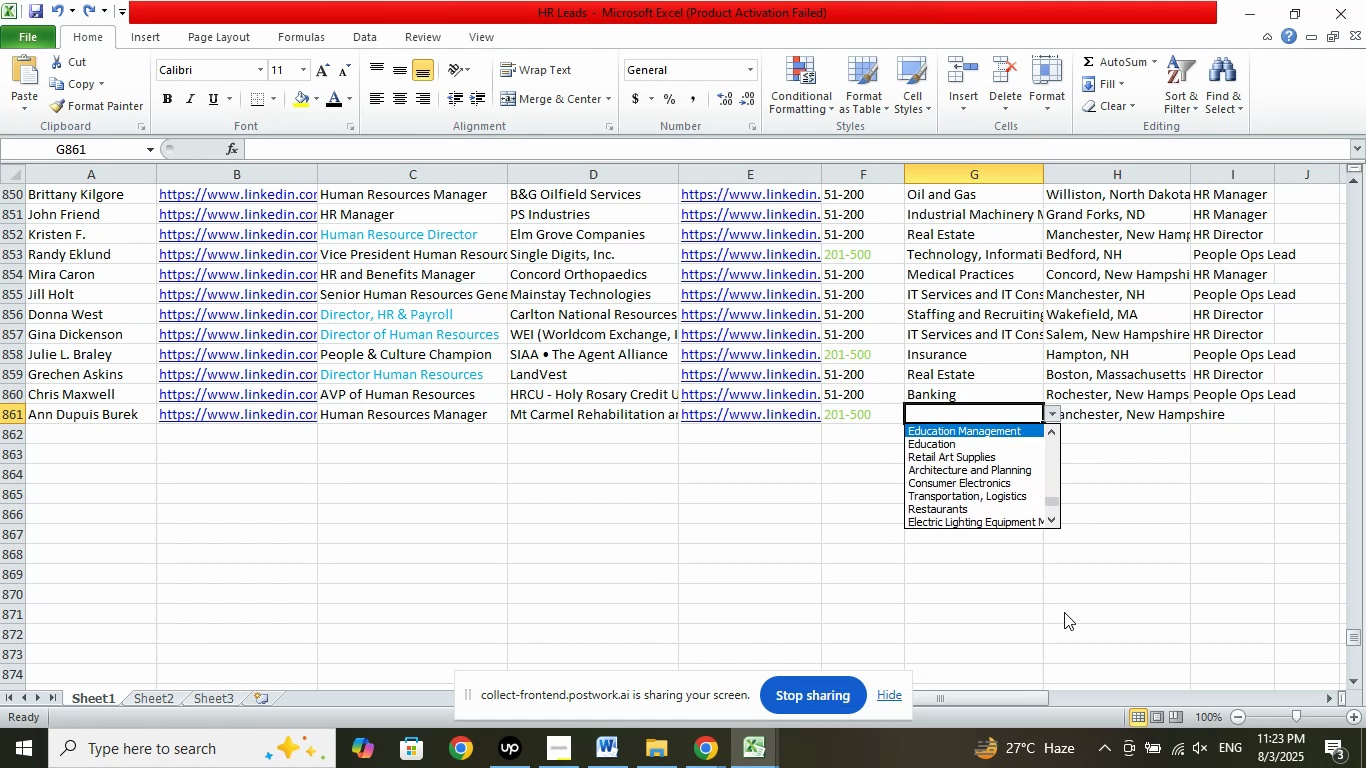 
key(ArrowUp)
 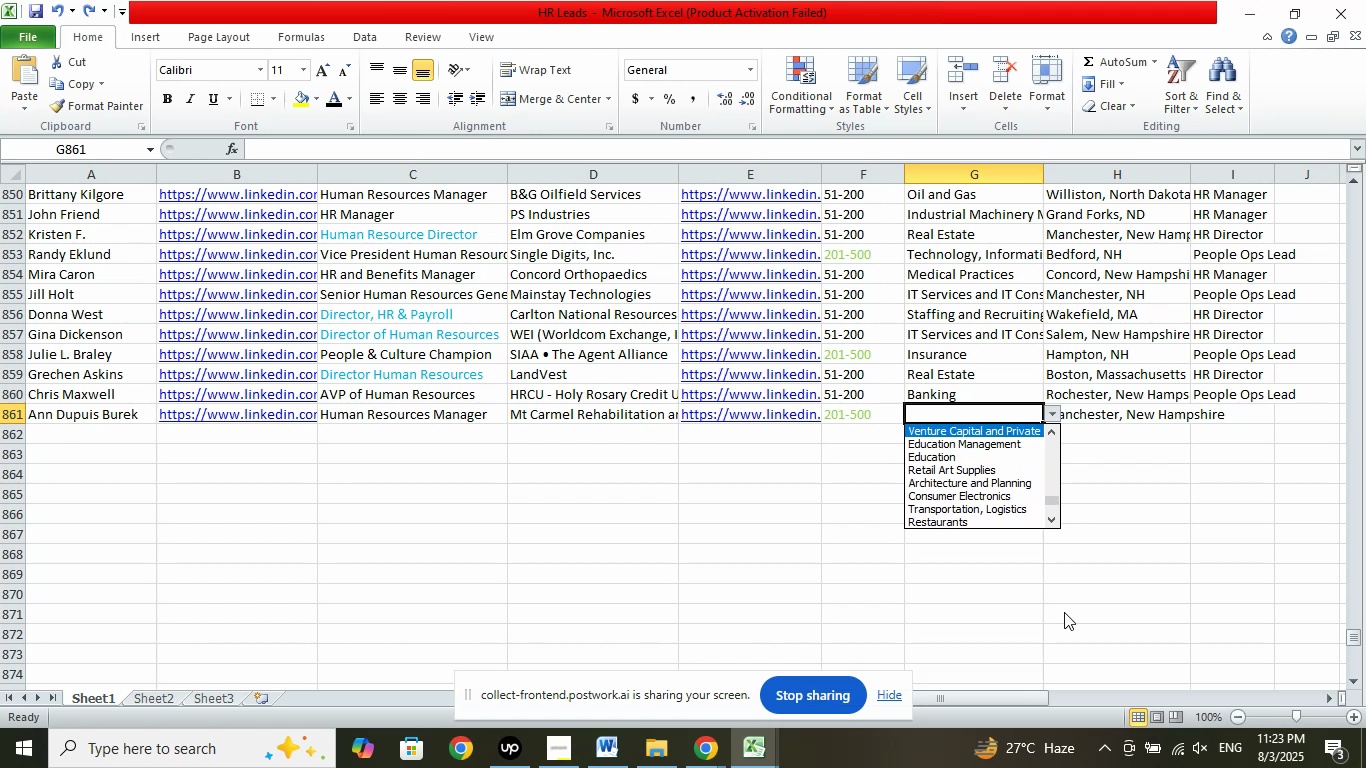 
key(ArrowUp)
 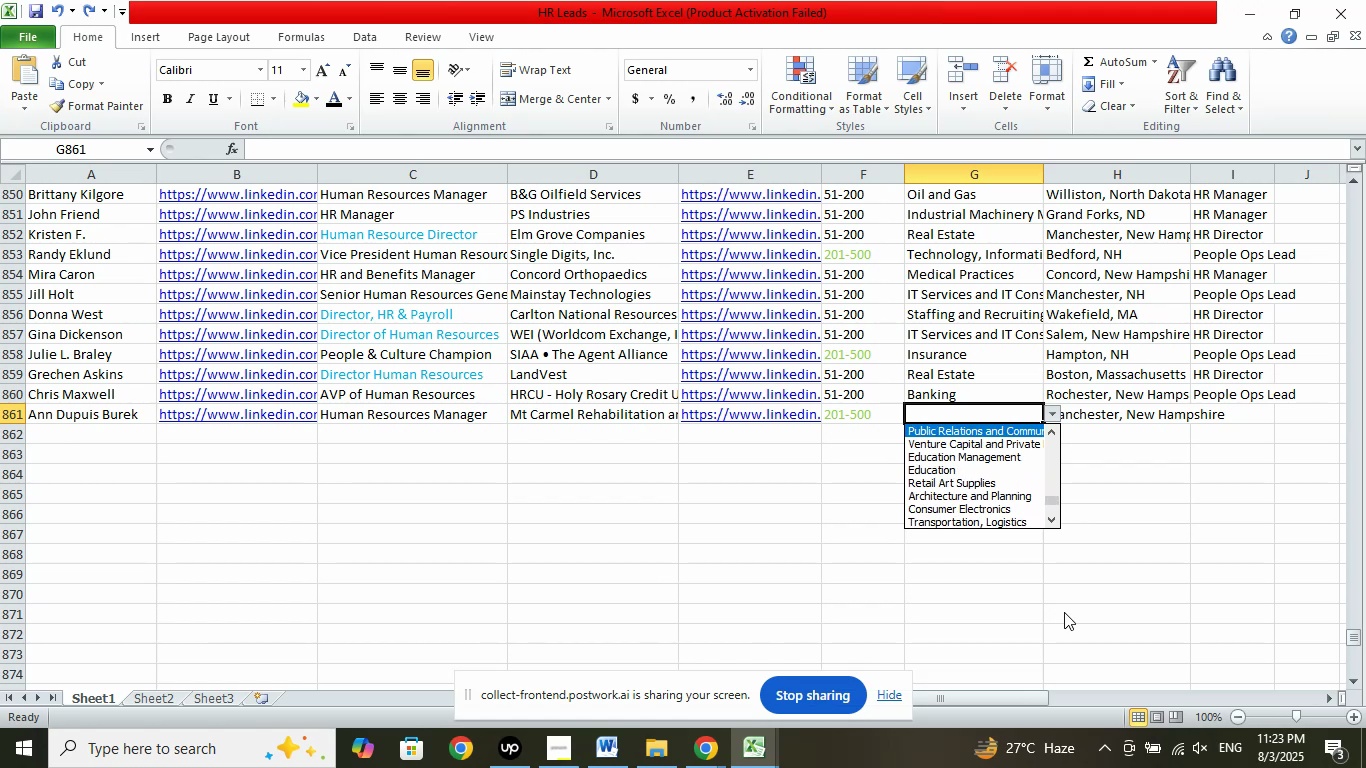 
key(ArrowUp)
 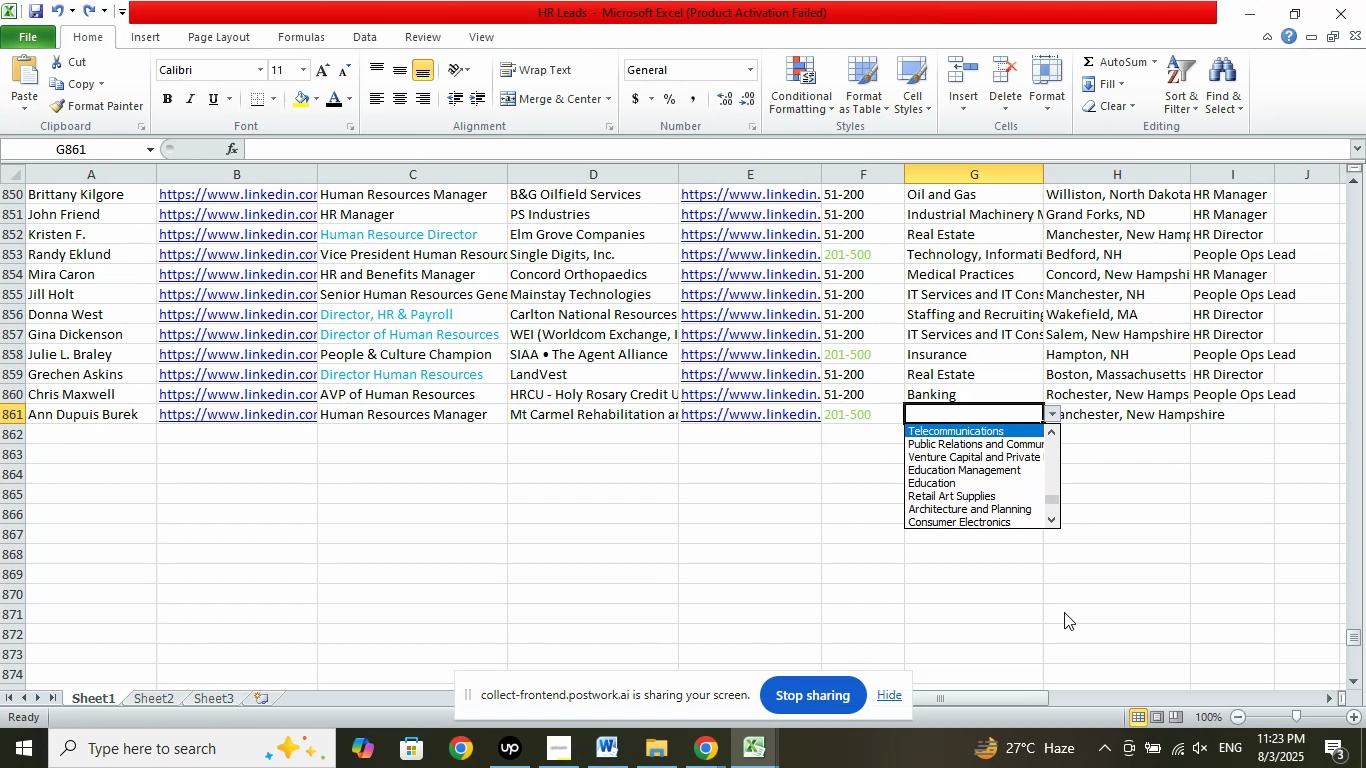 
key(ArrowUp)
 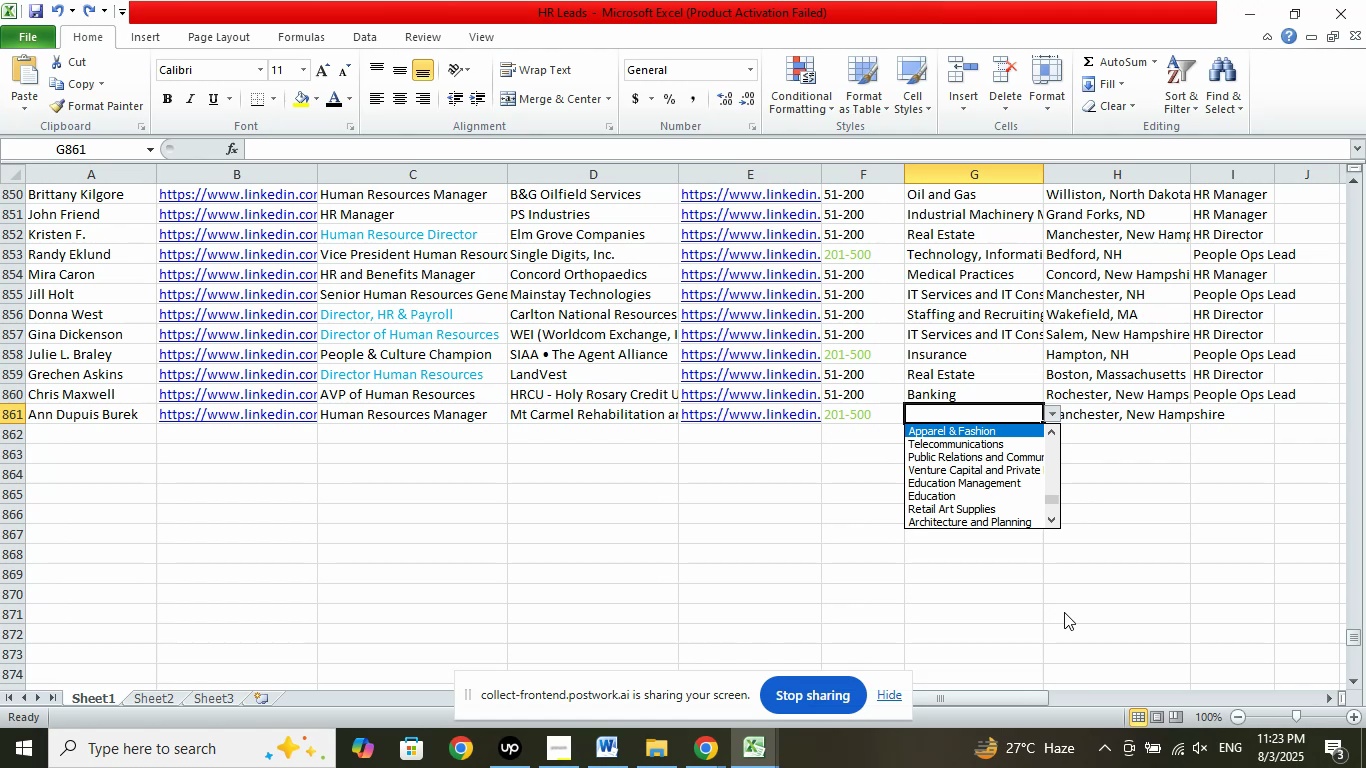 
key(ArrowUp)
 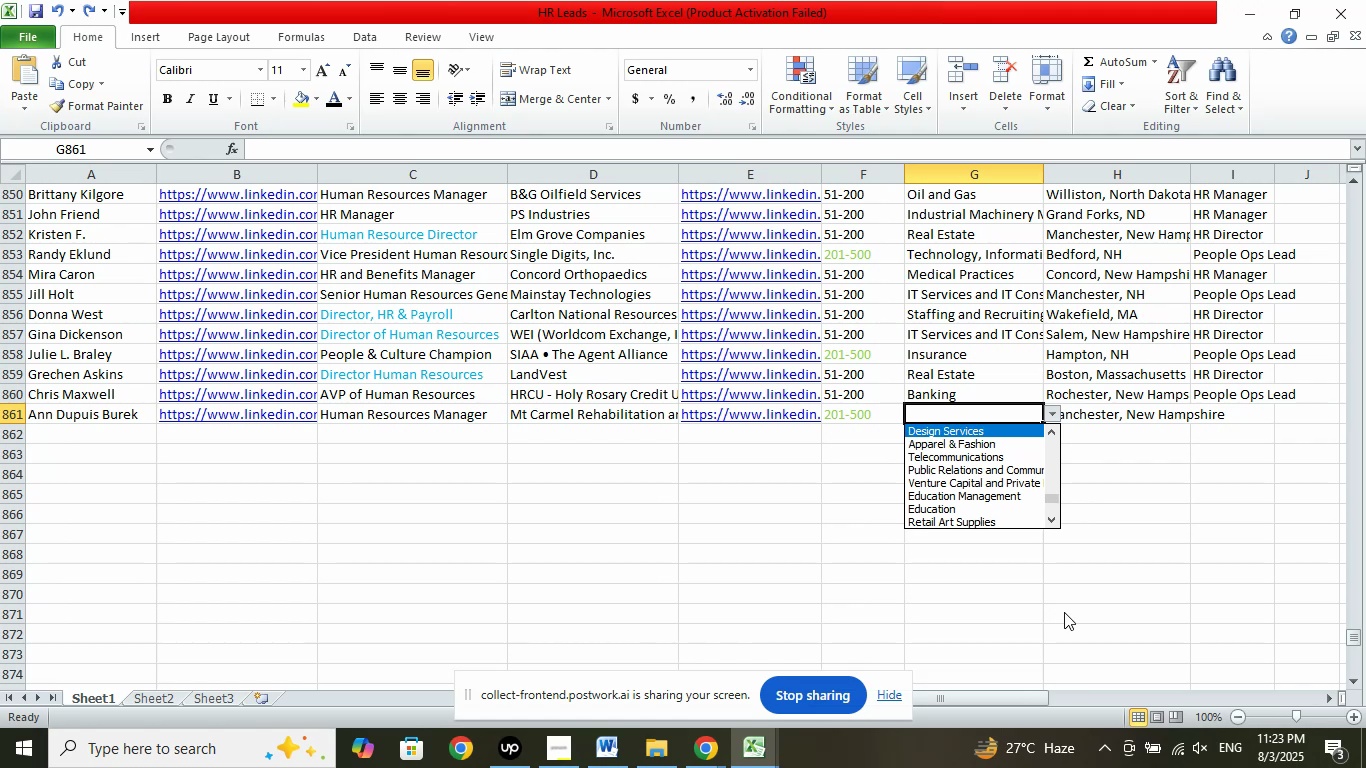 
key(ArrowUp)
 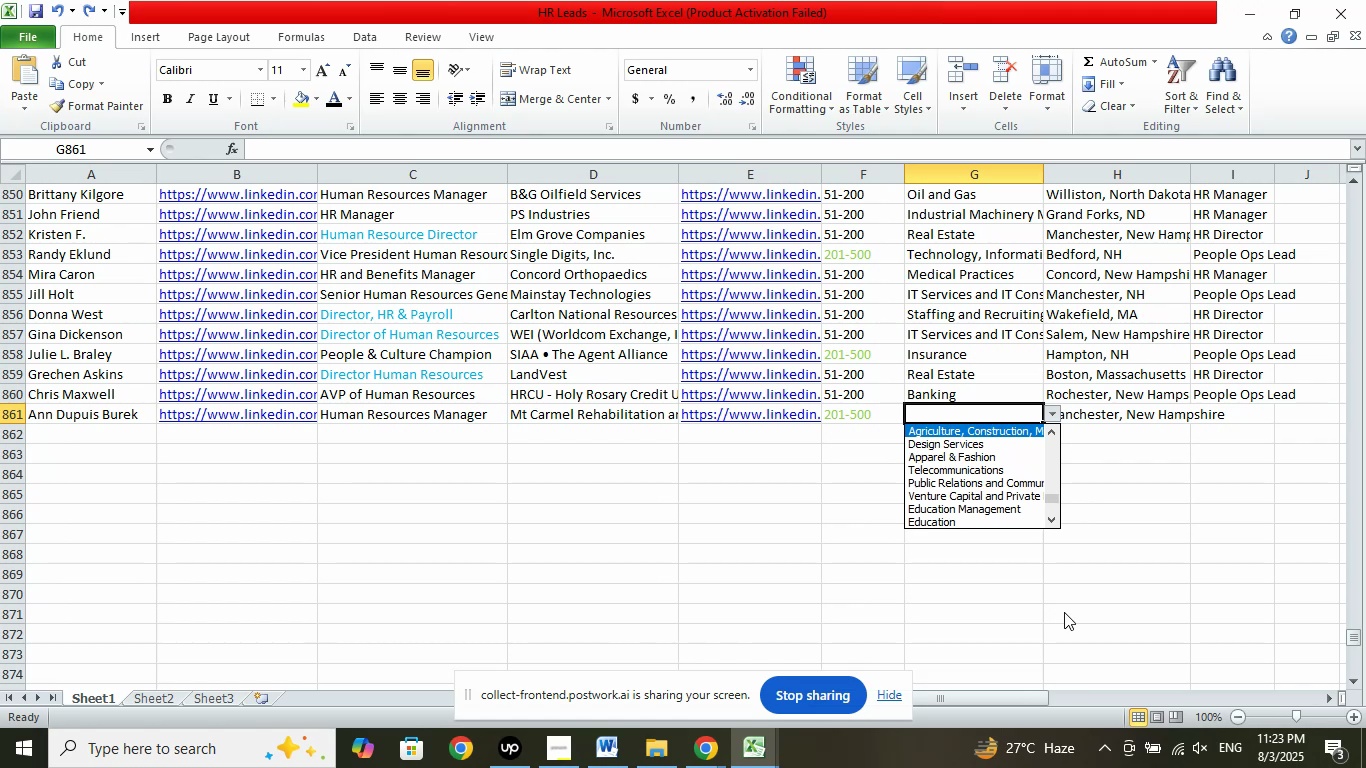 
key(ArrowUp)
 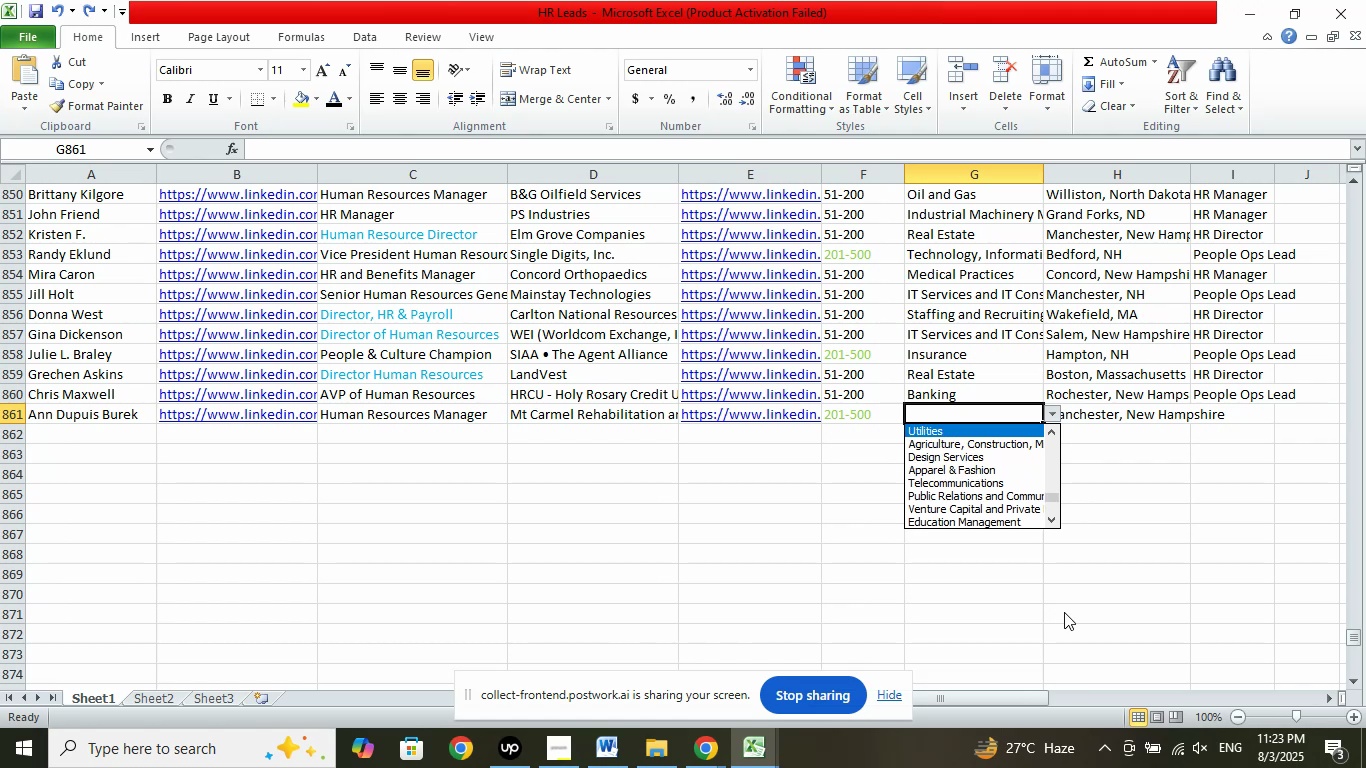 
key(ArrowUp)
 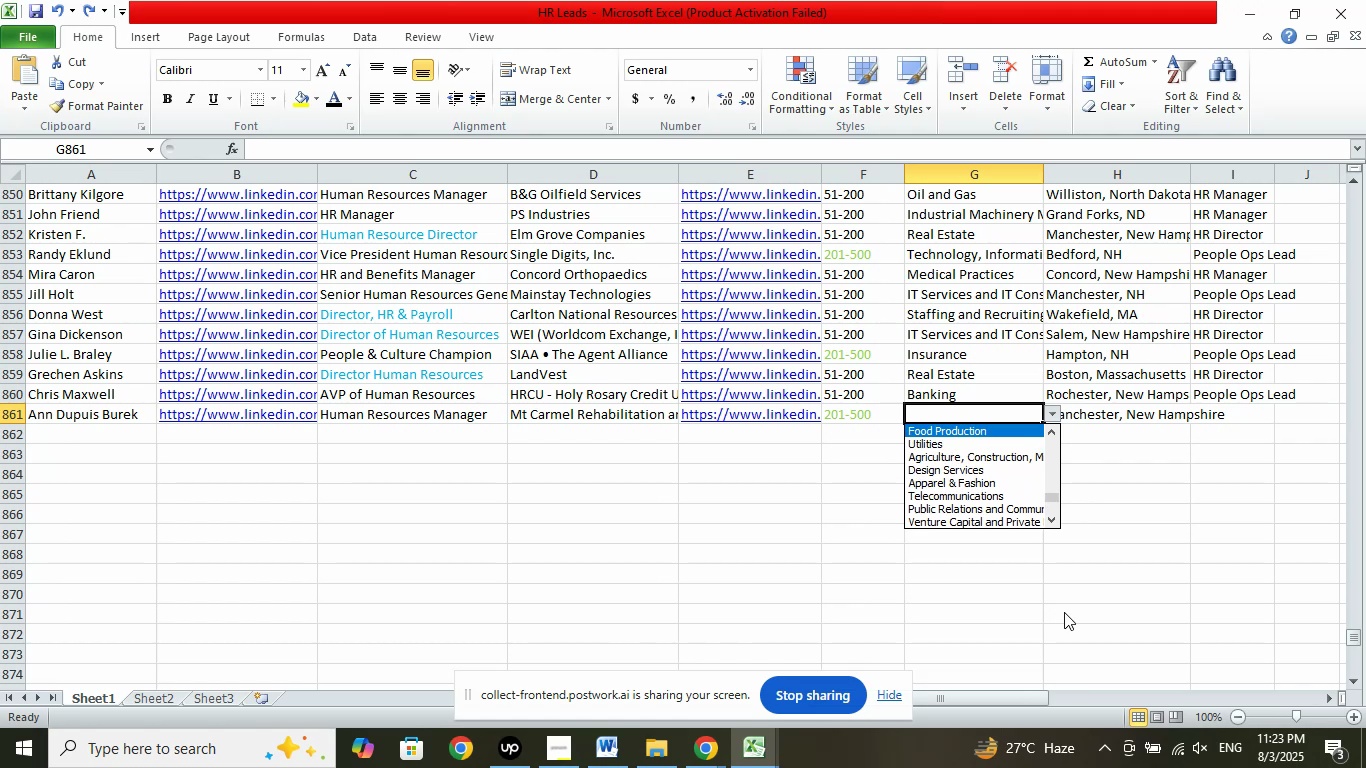 
key(ArrowUp)
 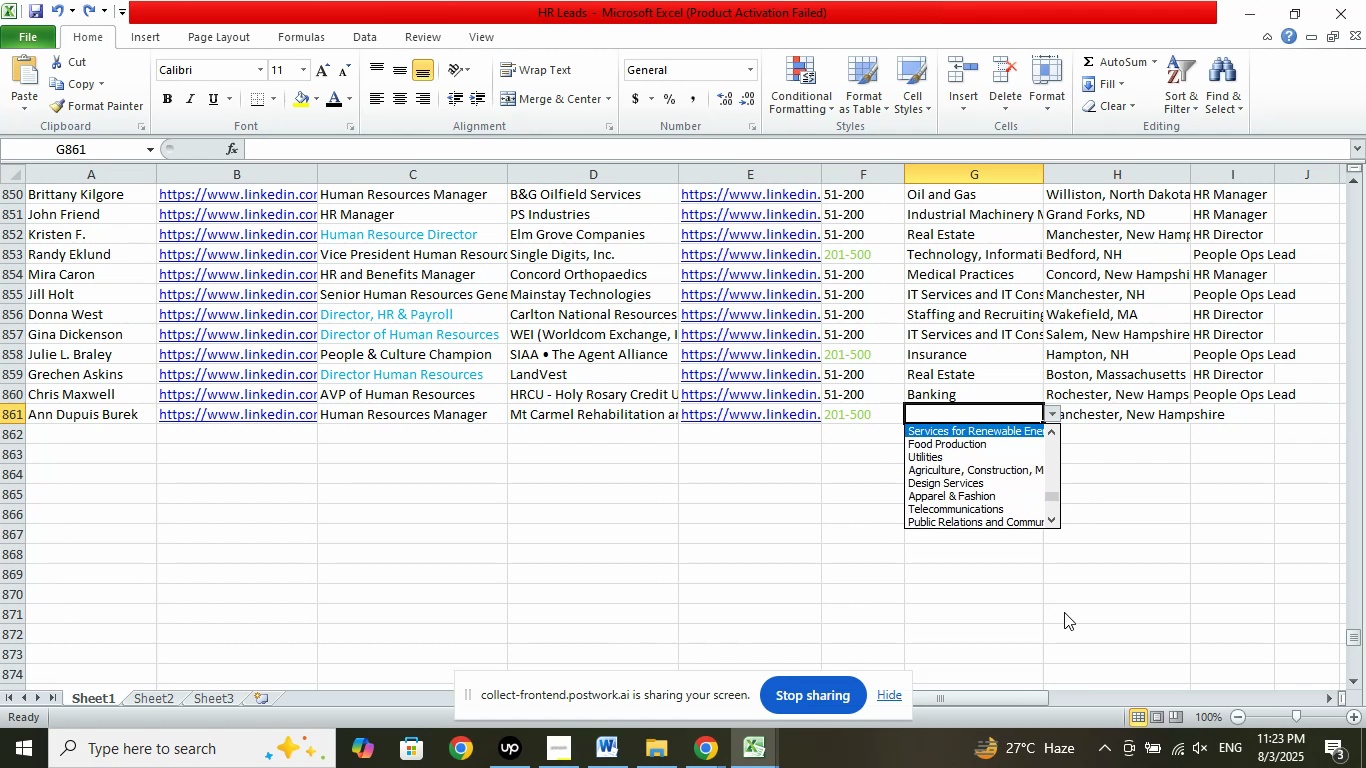 
key(ArrowUp)
 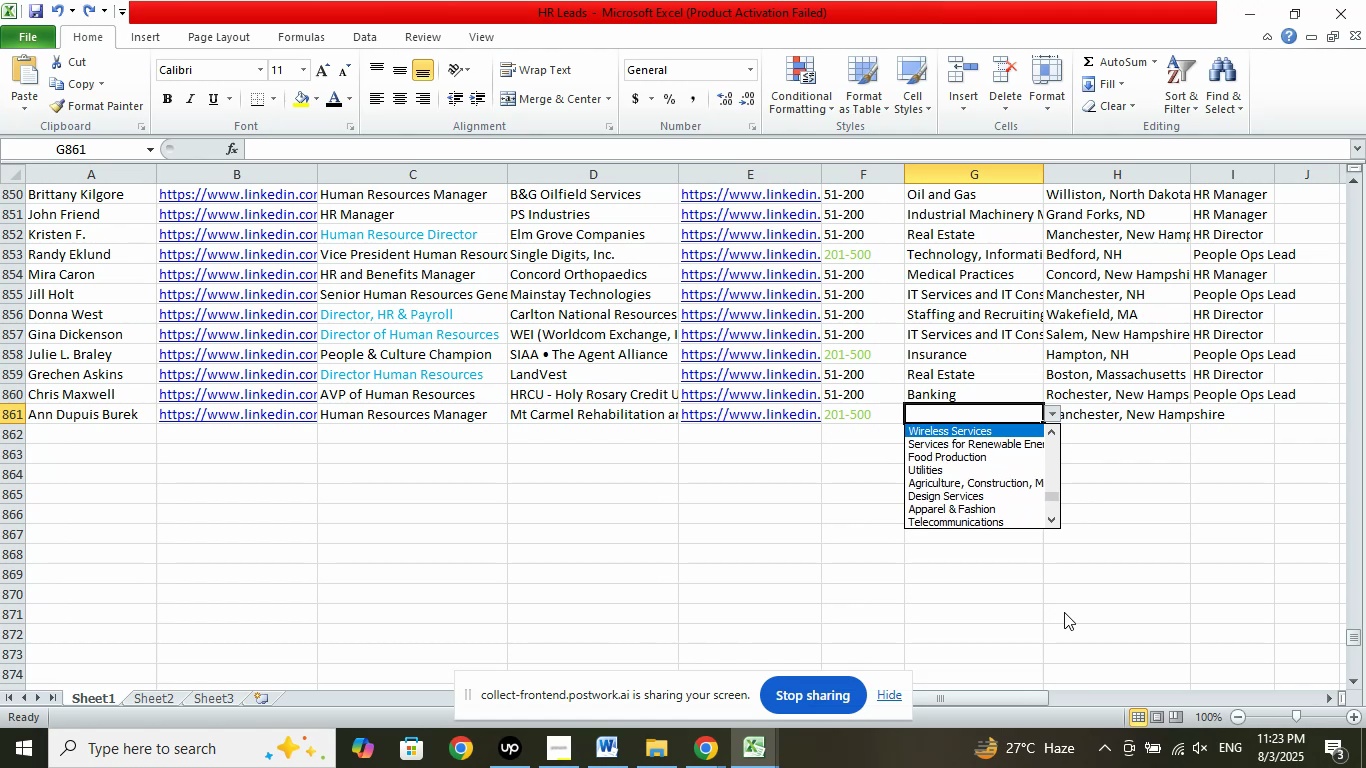 
key(ArrowUp)
 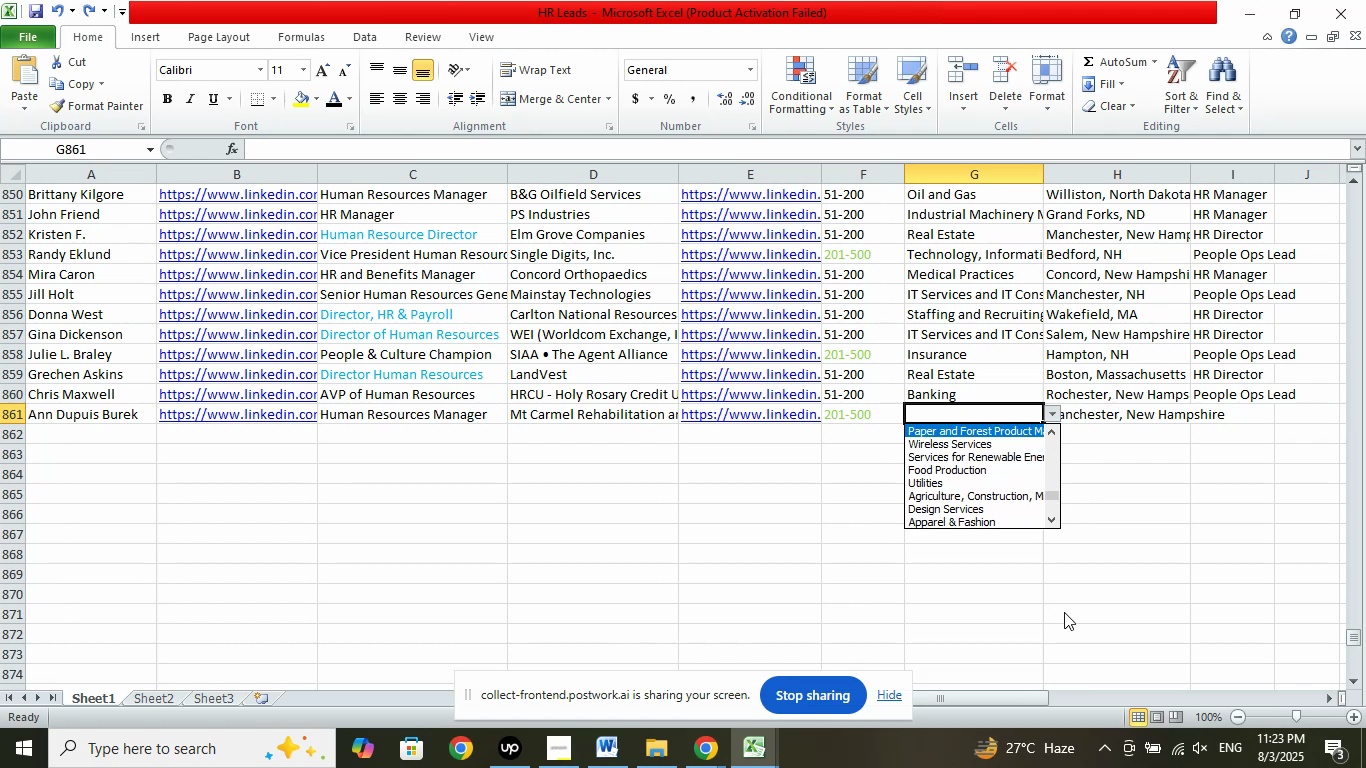 
key(ArrowUp)
 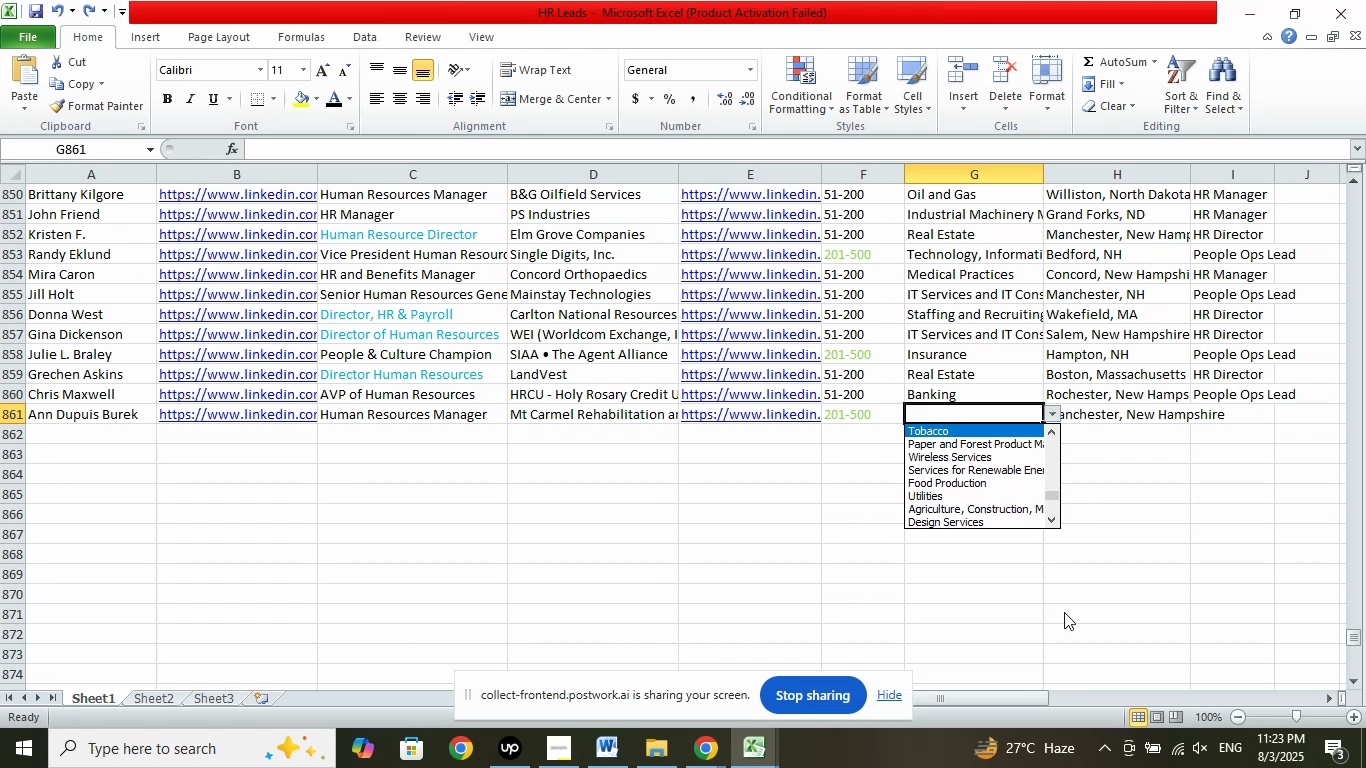 
key(ArrowUp)
 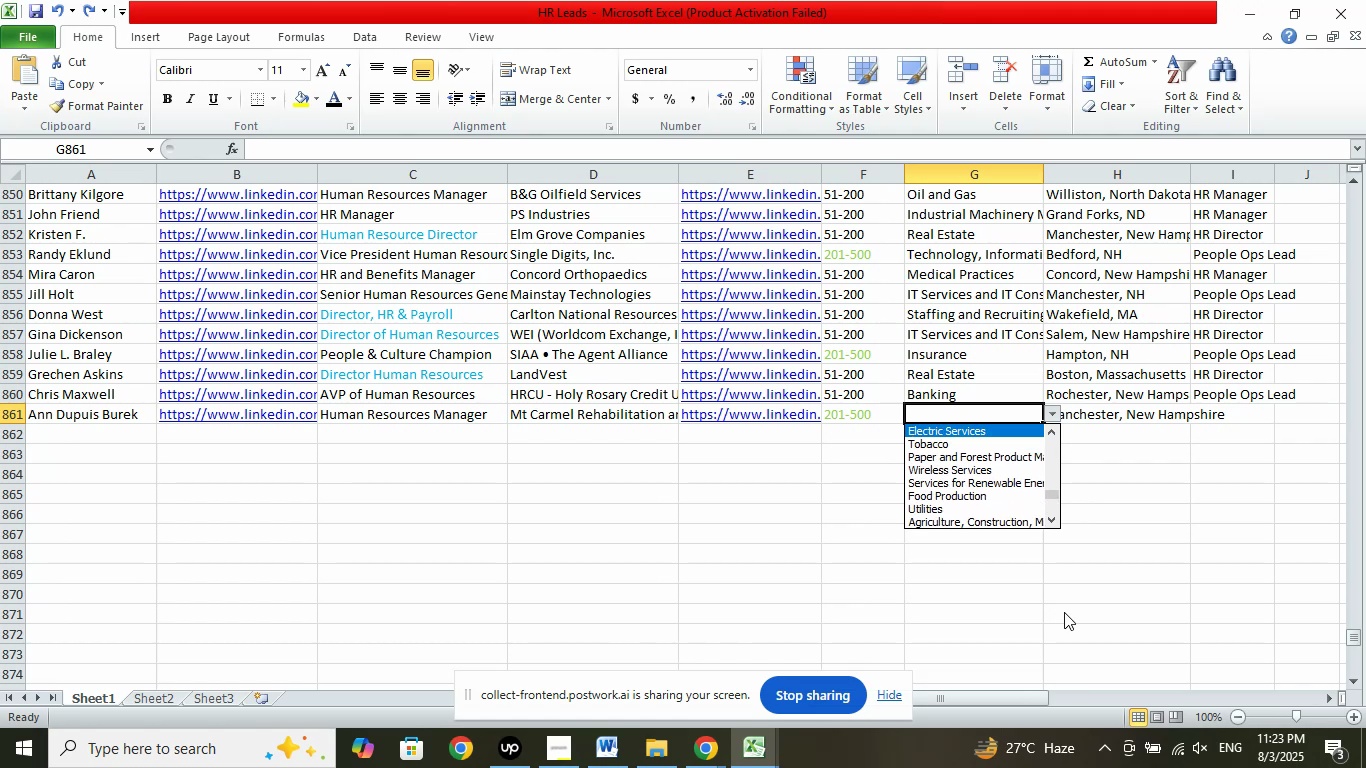 
key(ArrowUp)
 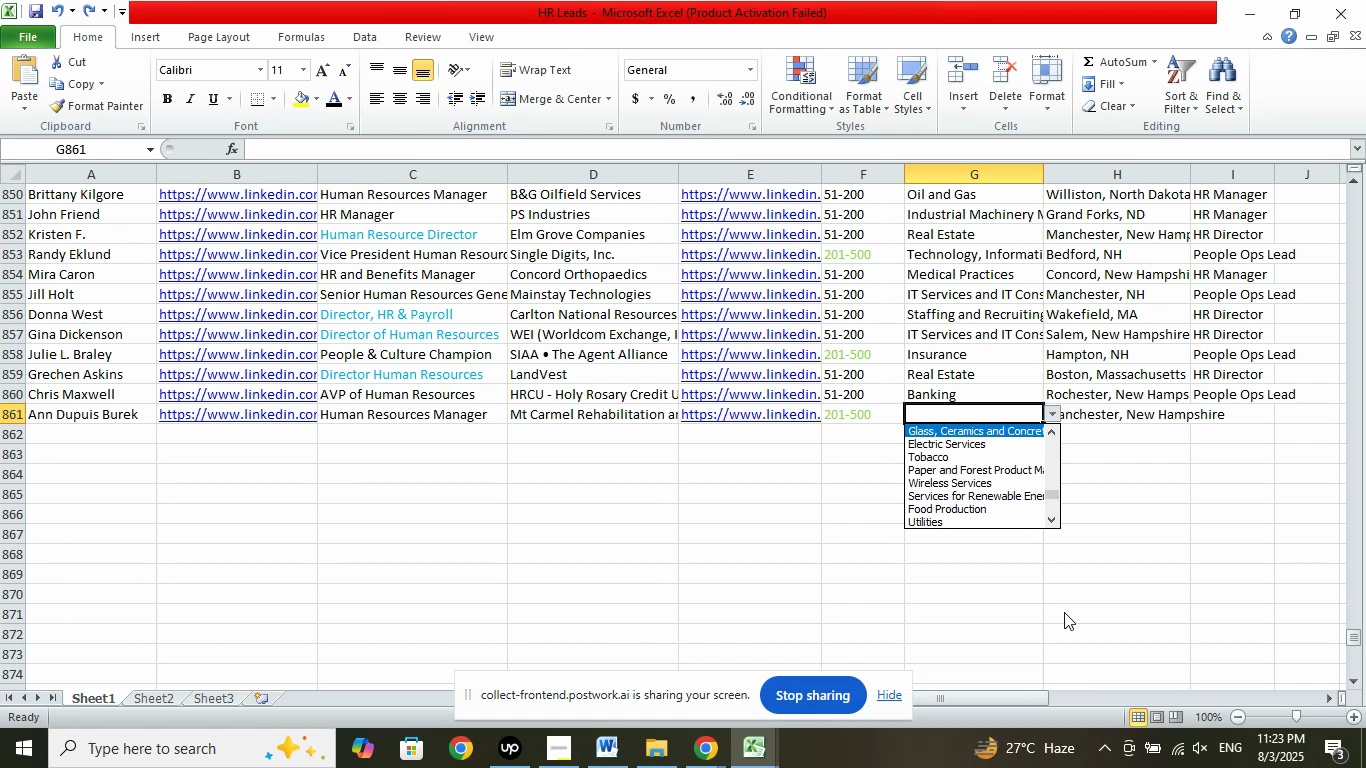 
key(ArrowUp)
 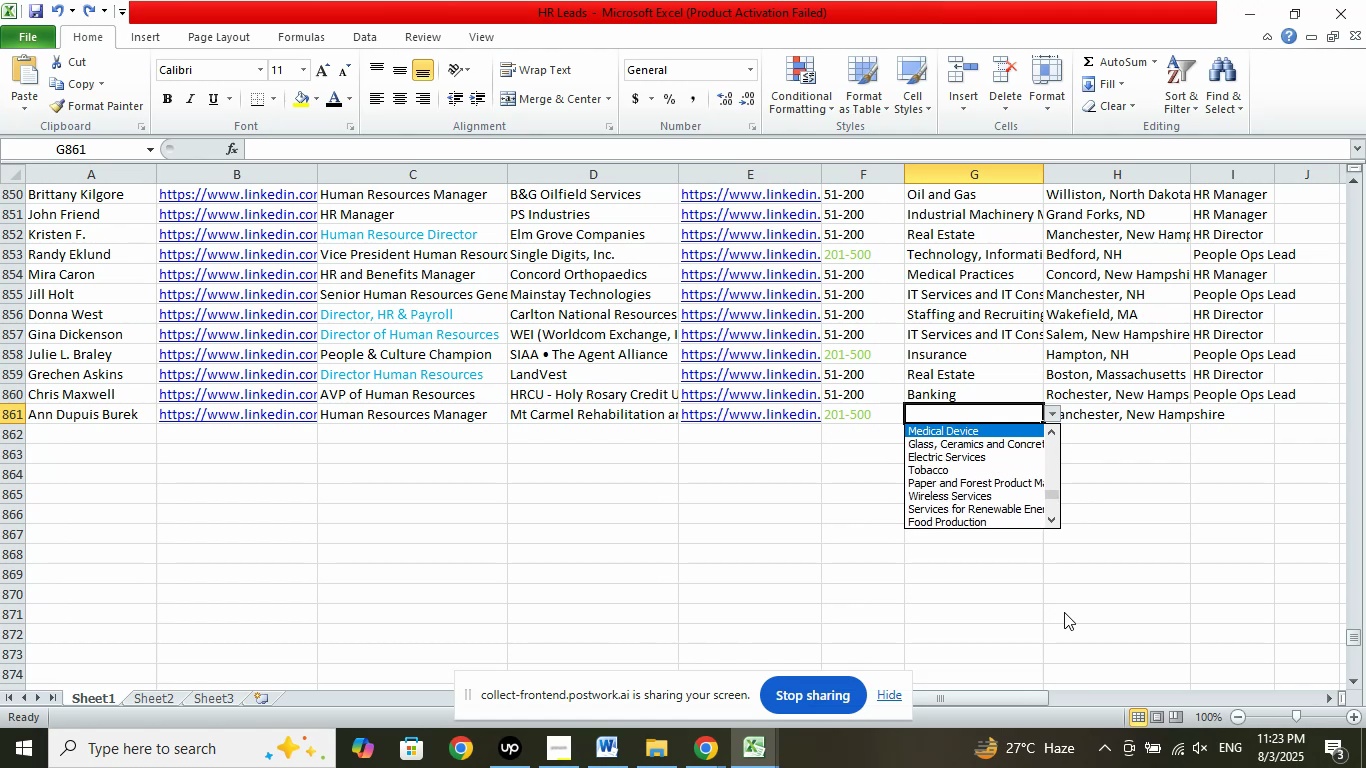 
key(ArrowUp)
 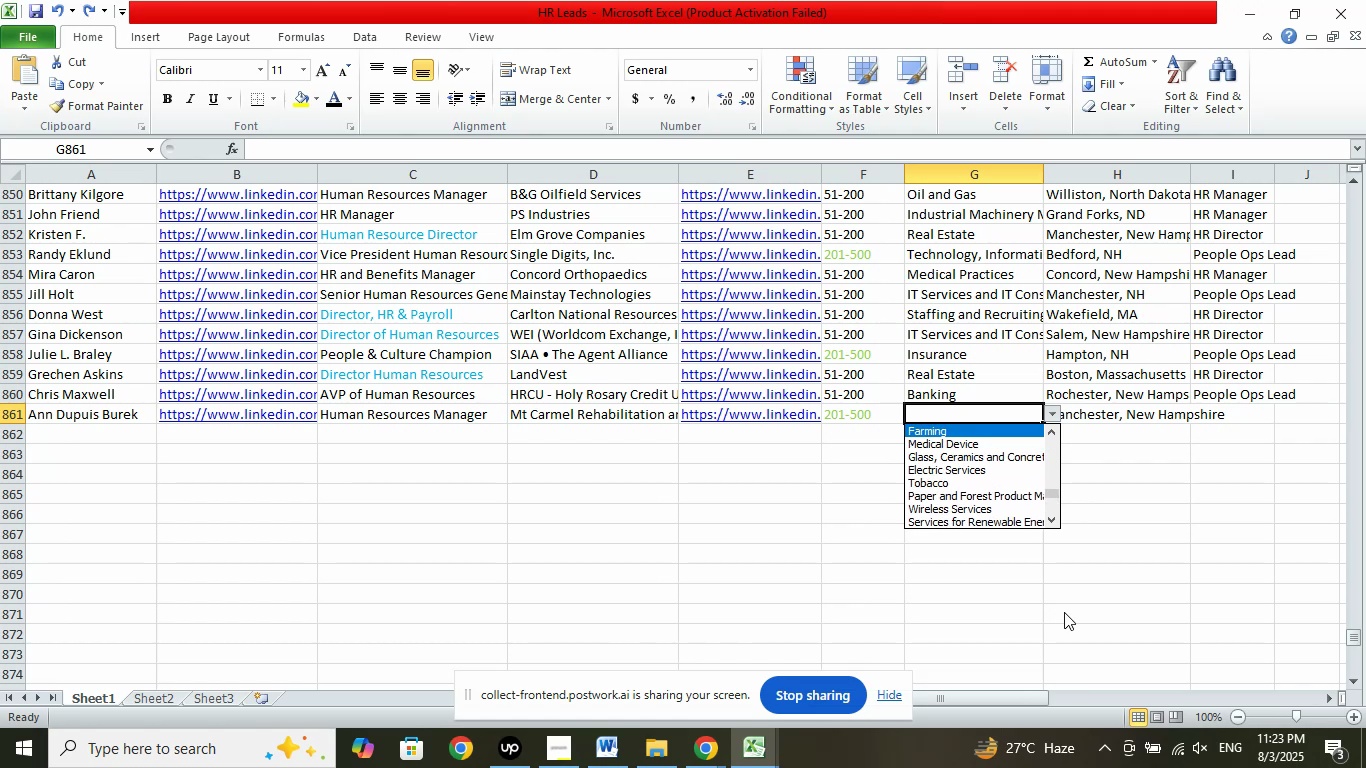 
key(ArrowUp)
 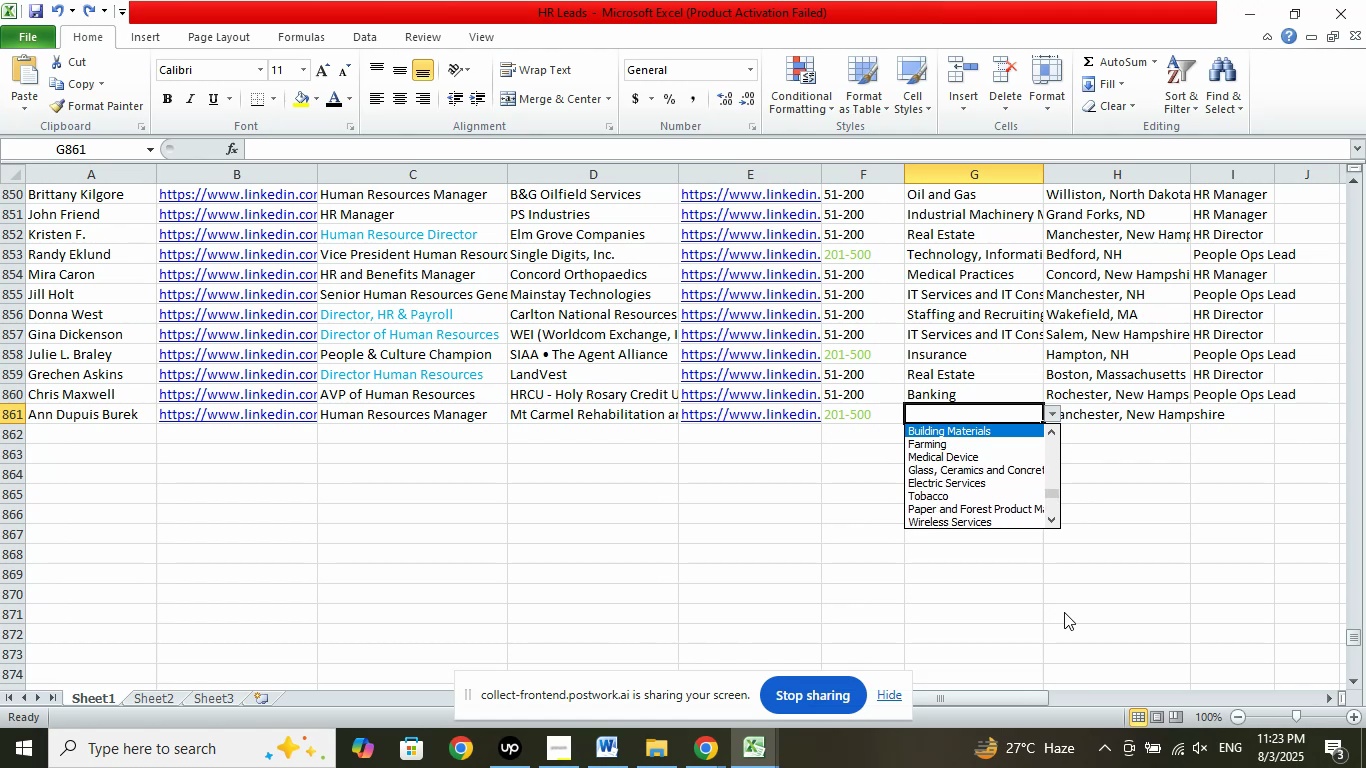 
key(ArrowUp)
 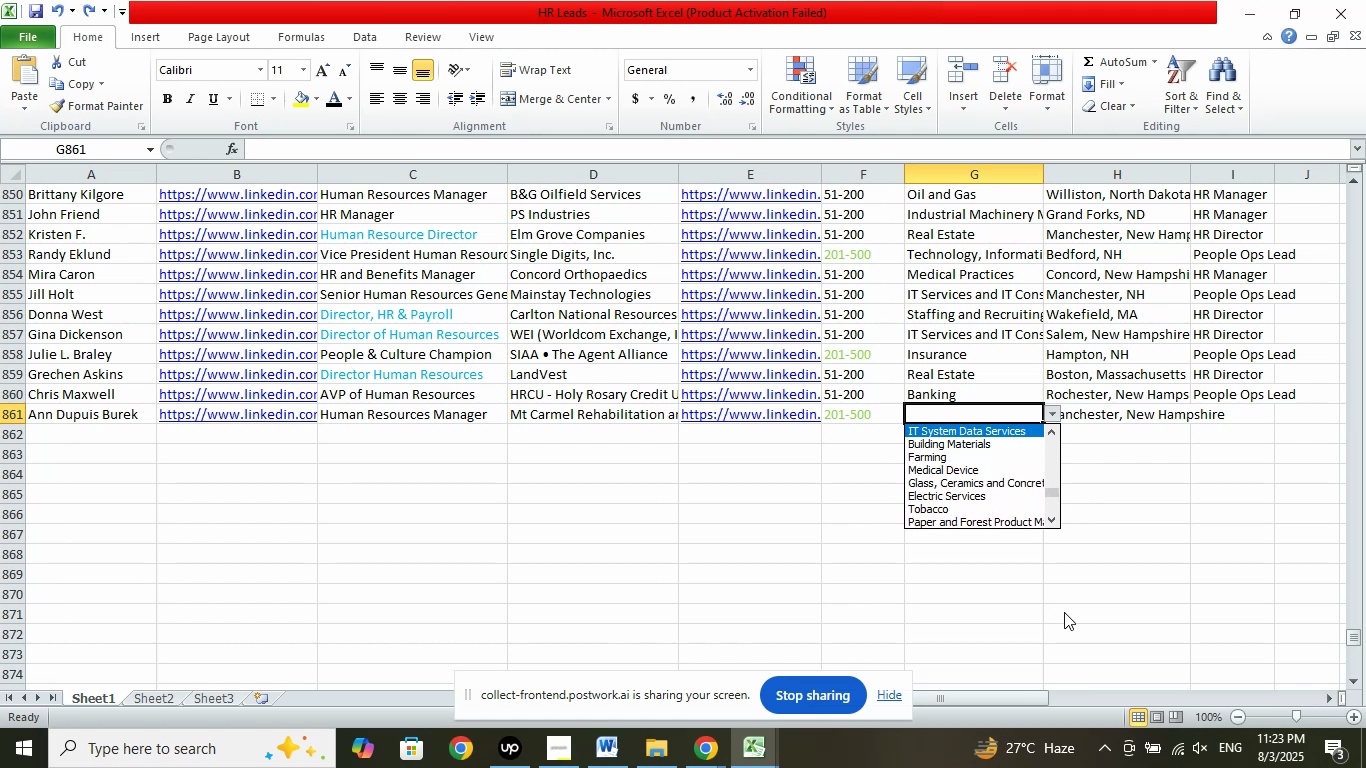 
key(ArrowUp)
 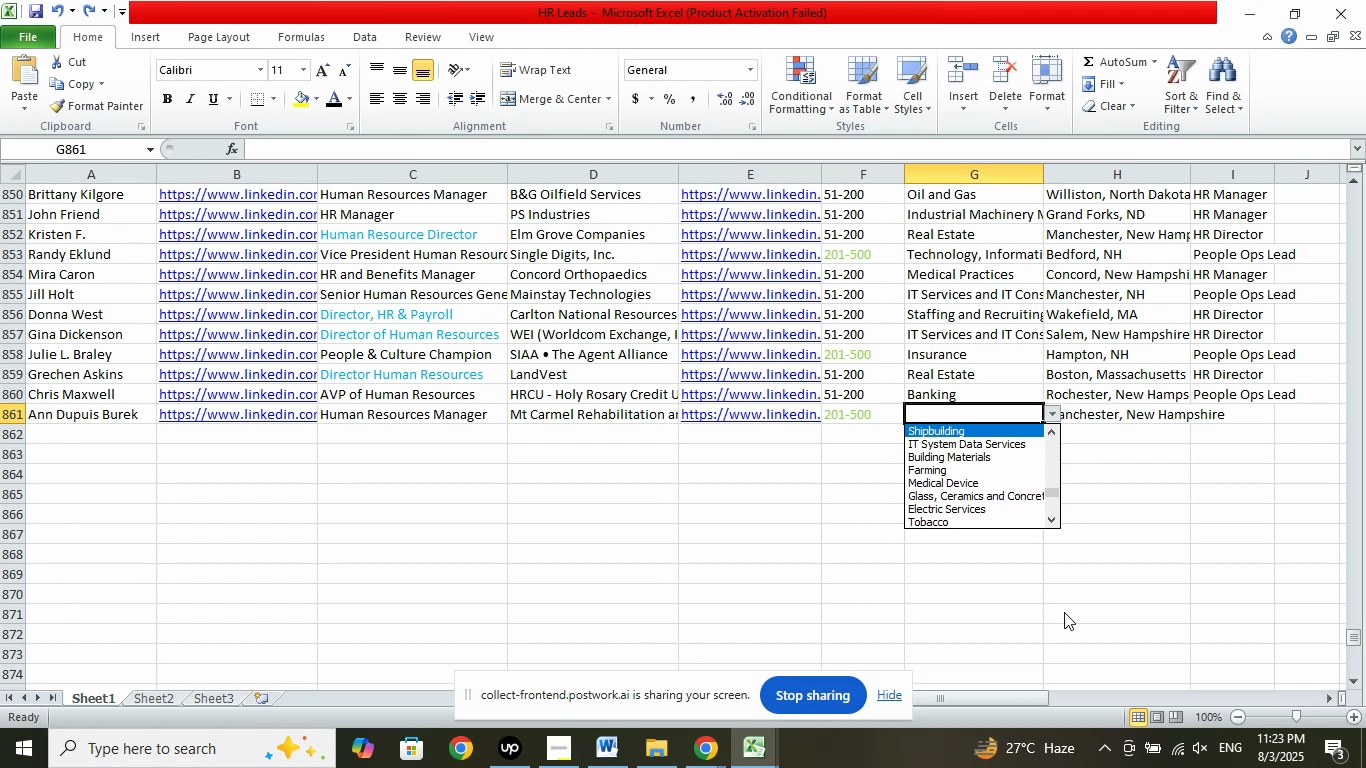 
key(ArrowUp)
 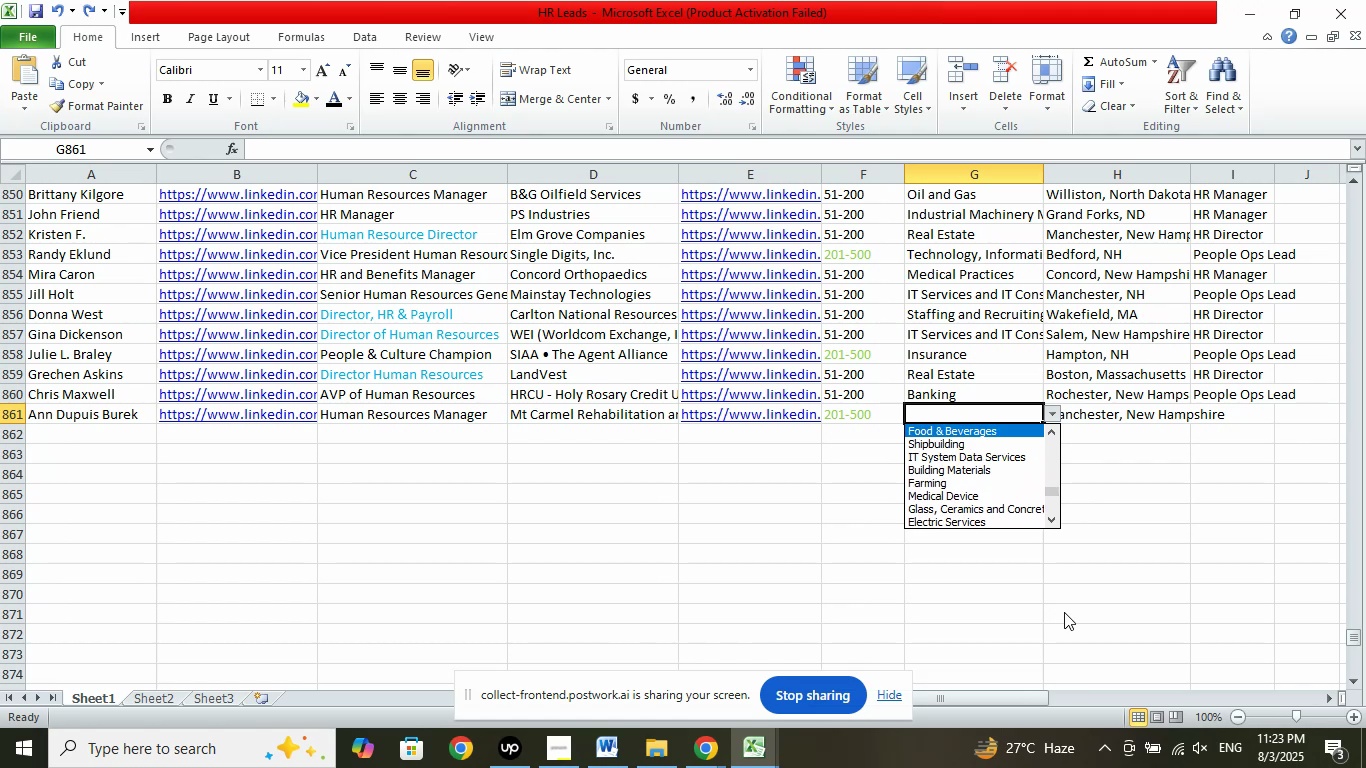 
key(ArrowUp)
 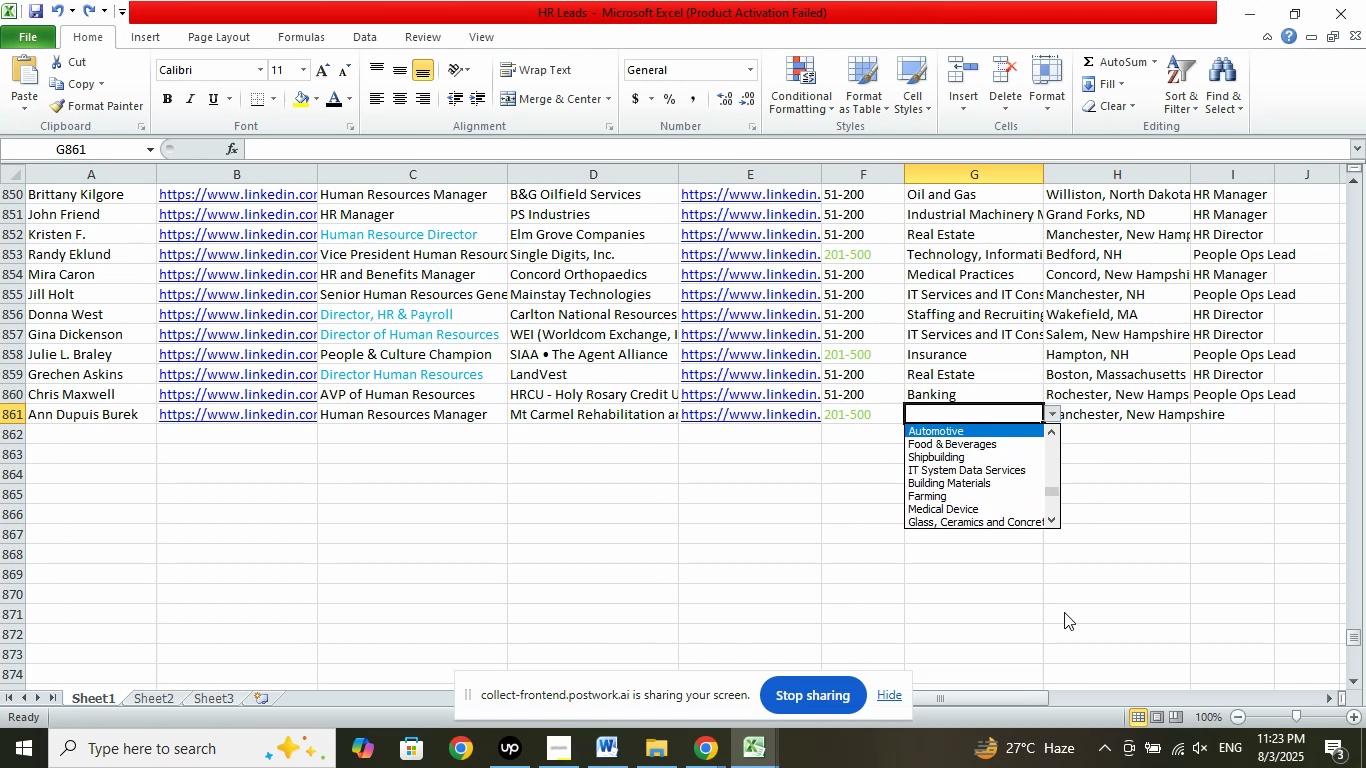 
key(ArrowUp)
 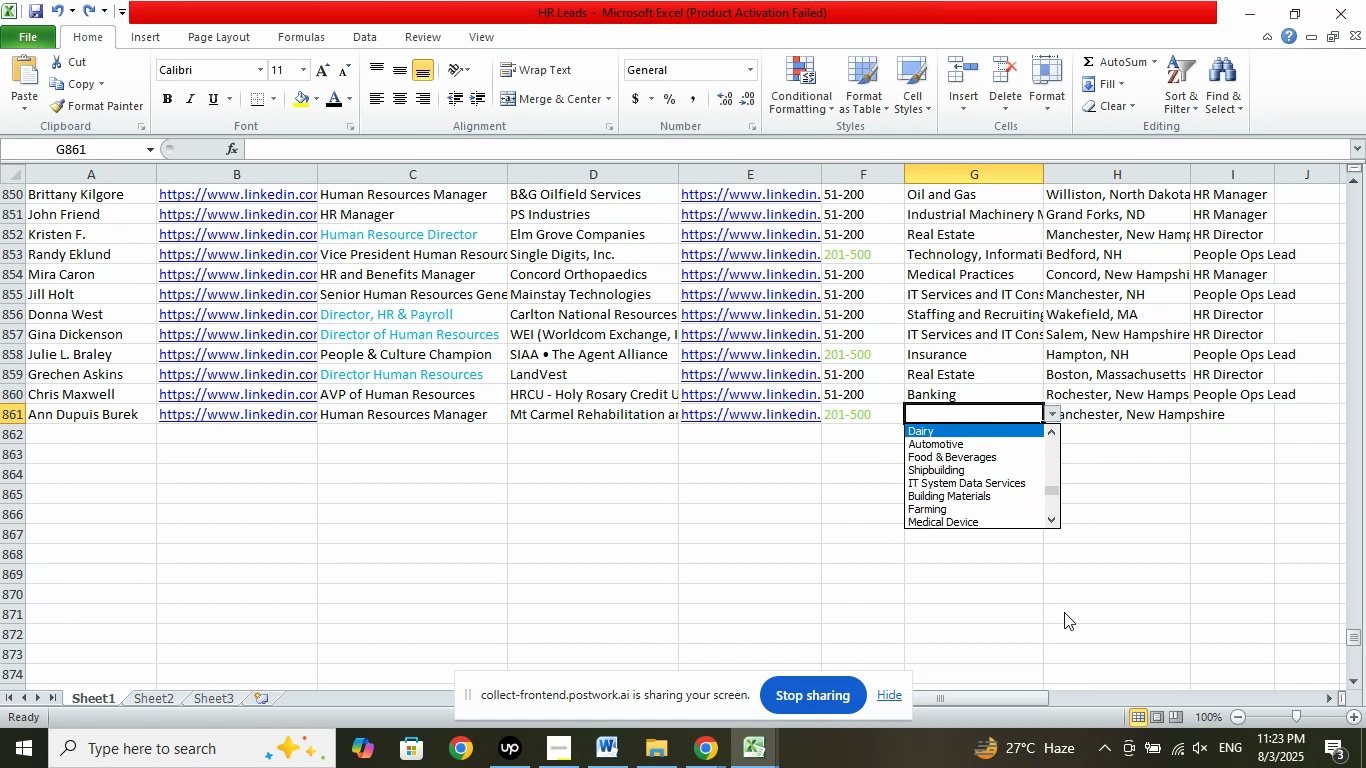 
key(ArrowUp)
 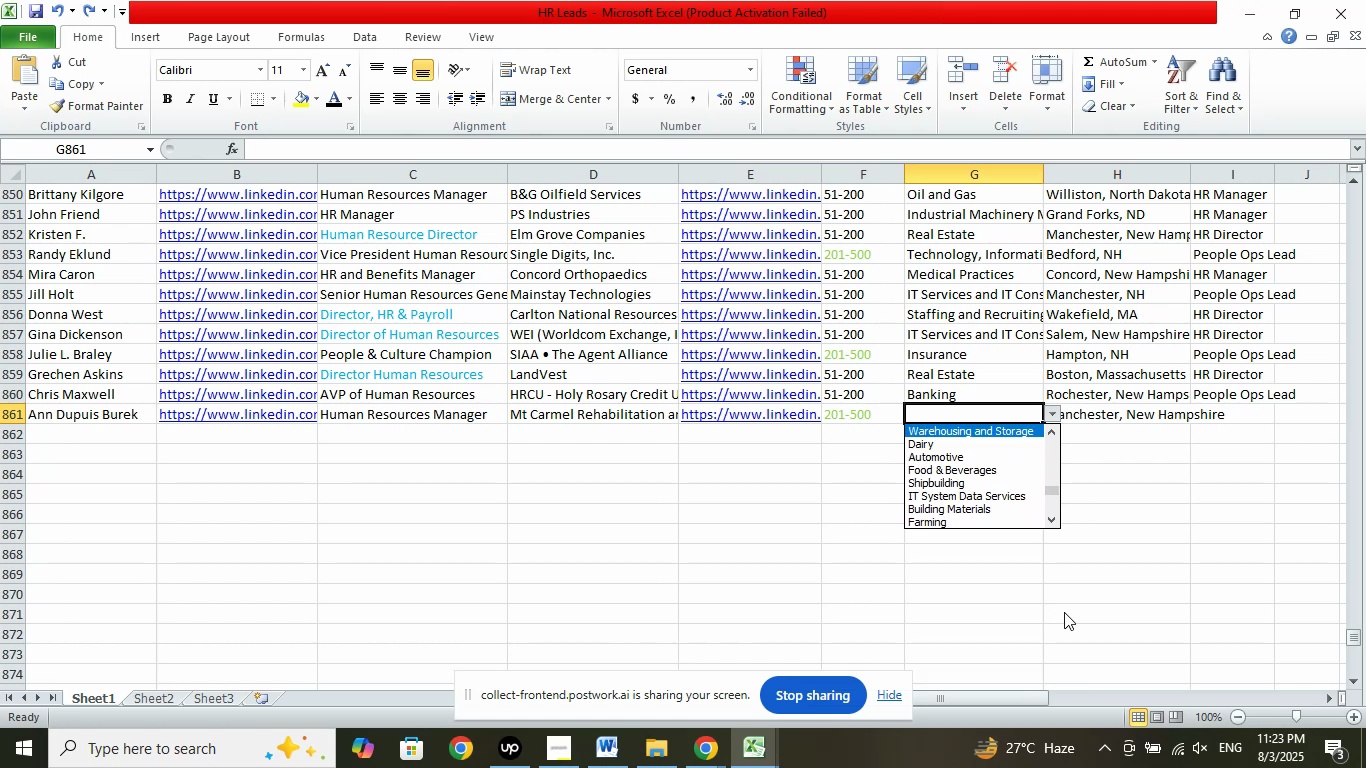 
key(ArrowUp)
 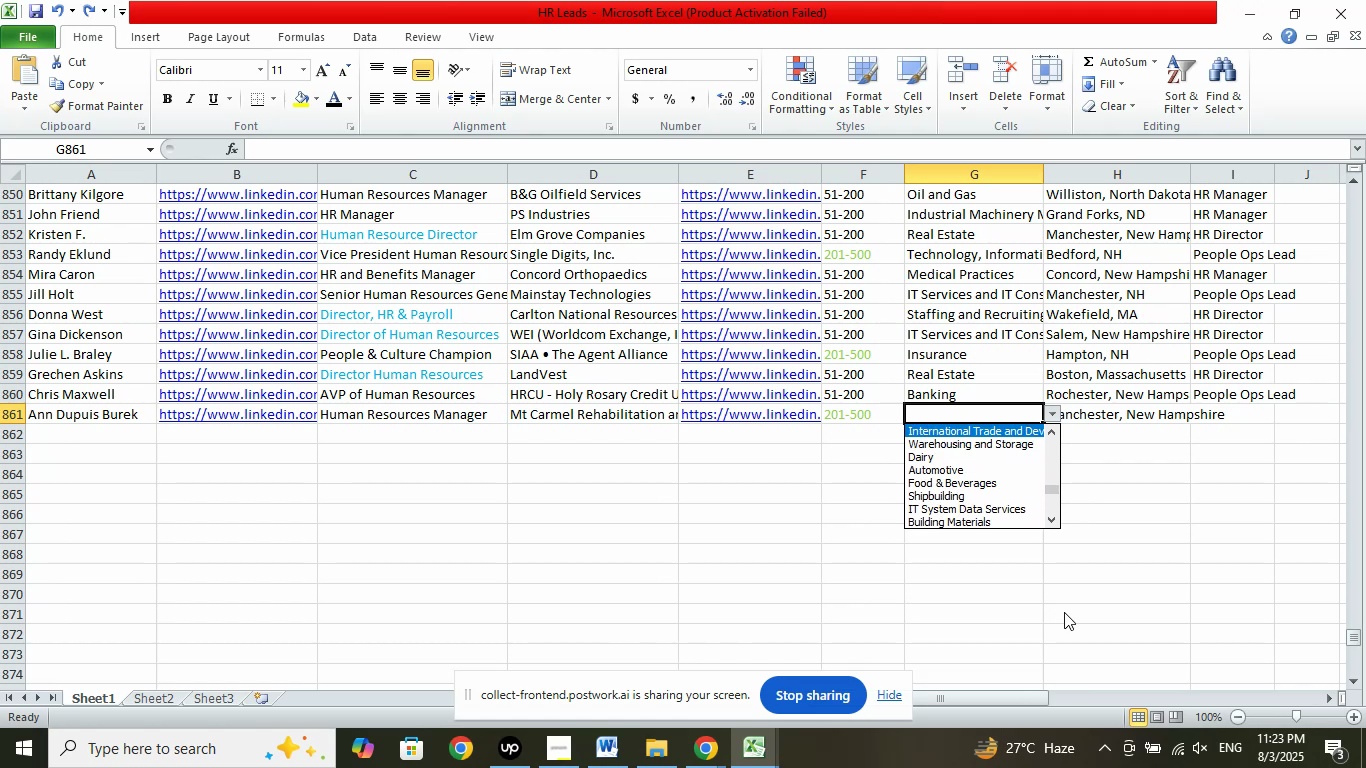 
key(ArrowUp)
 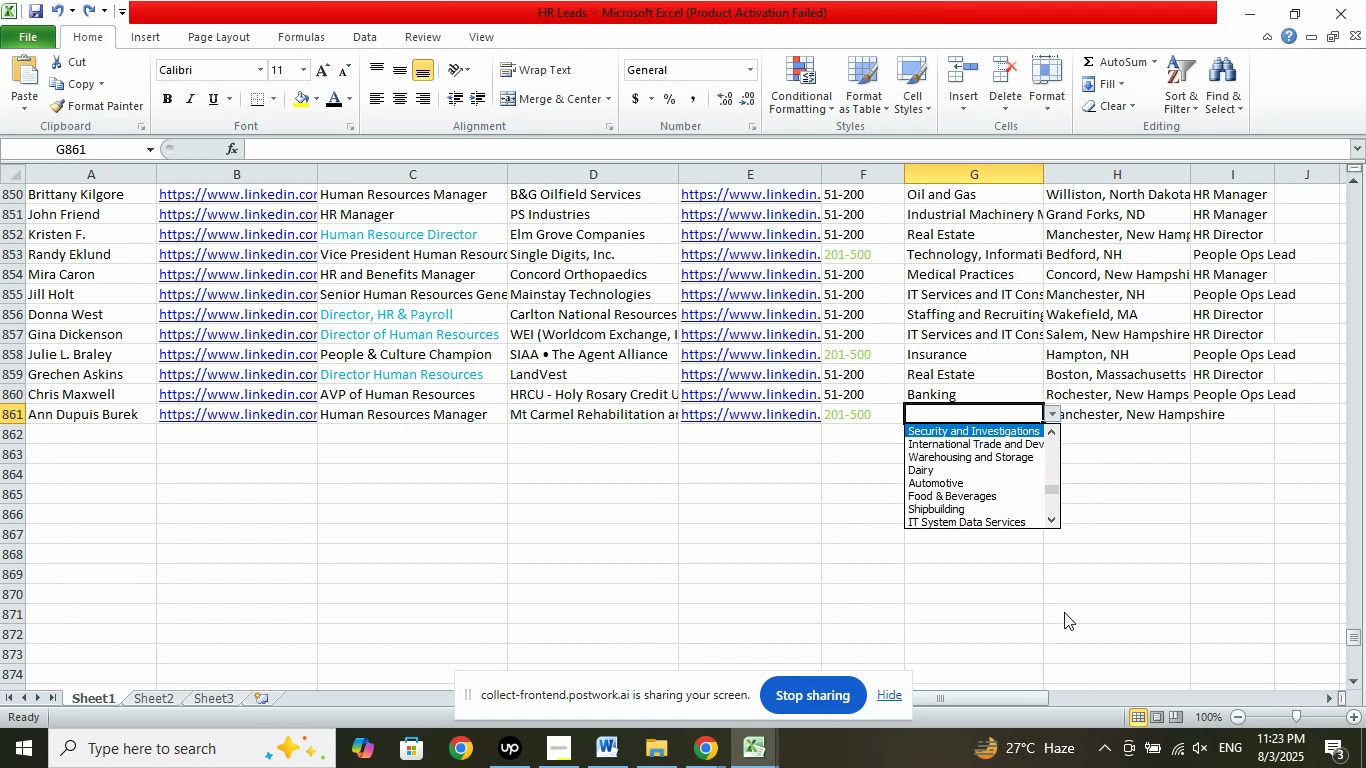 
key(ArrowUp)
 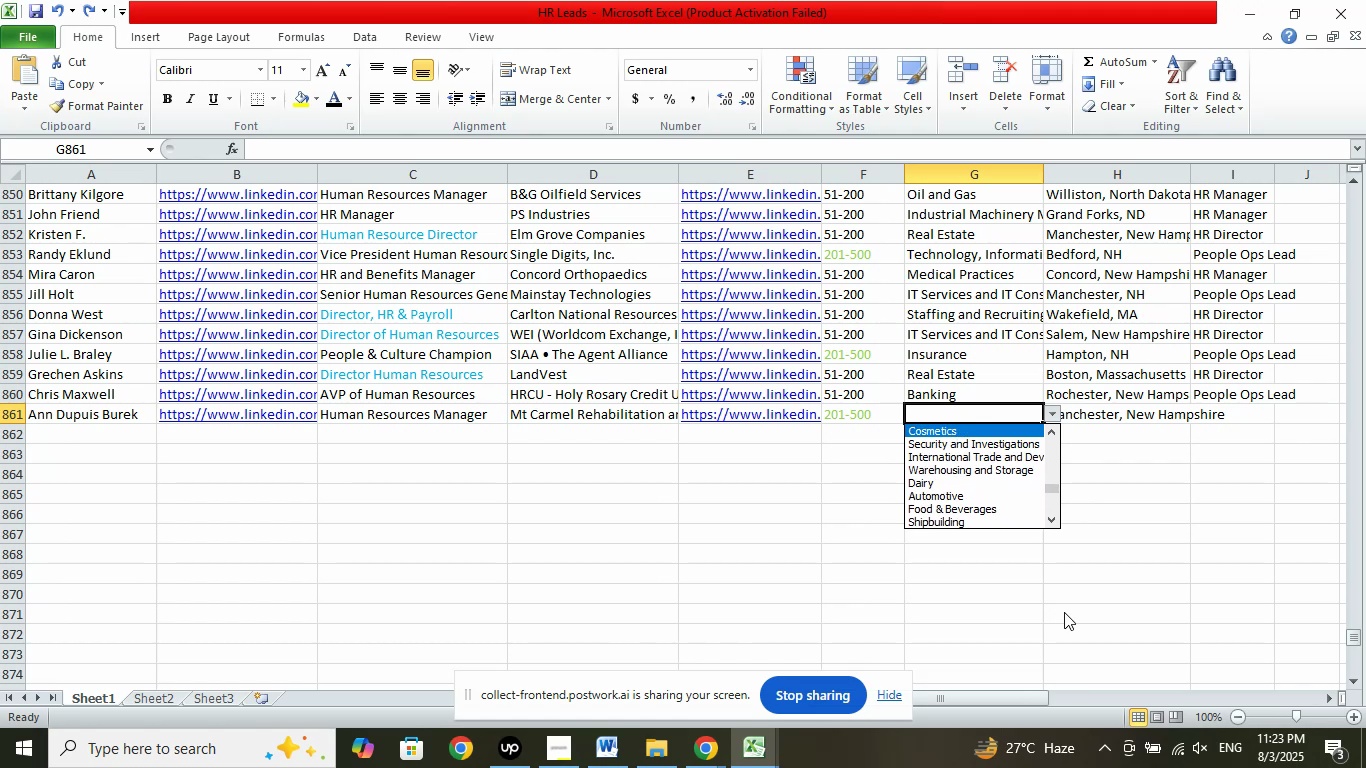 
key(ArrowUp)
 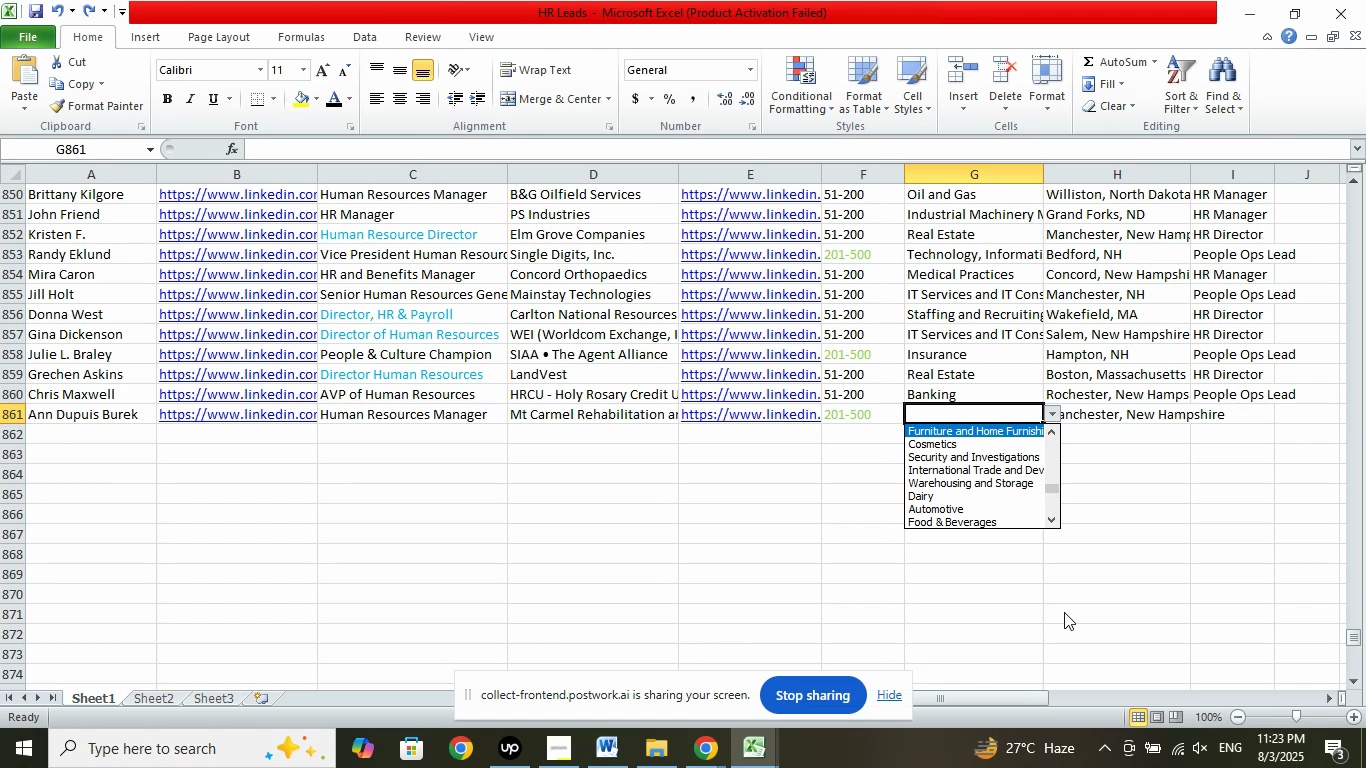 
key(ArrowUp)
 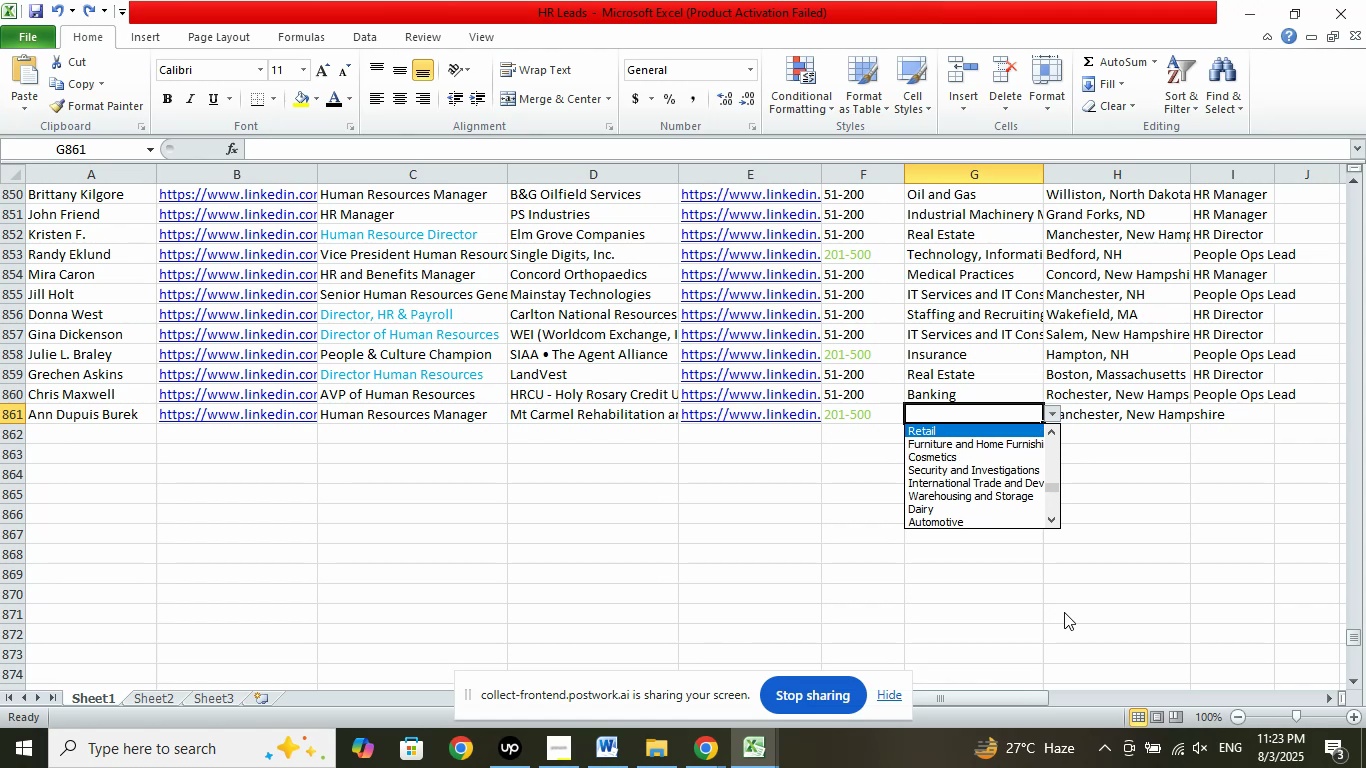 
key(ArrowUp)
 